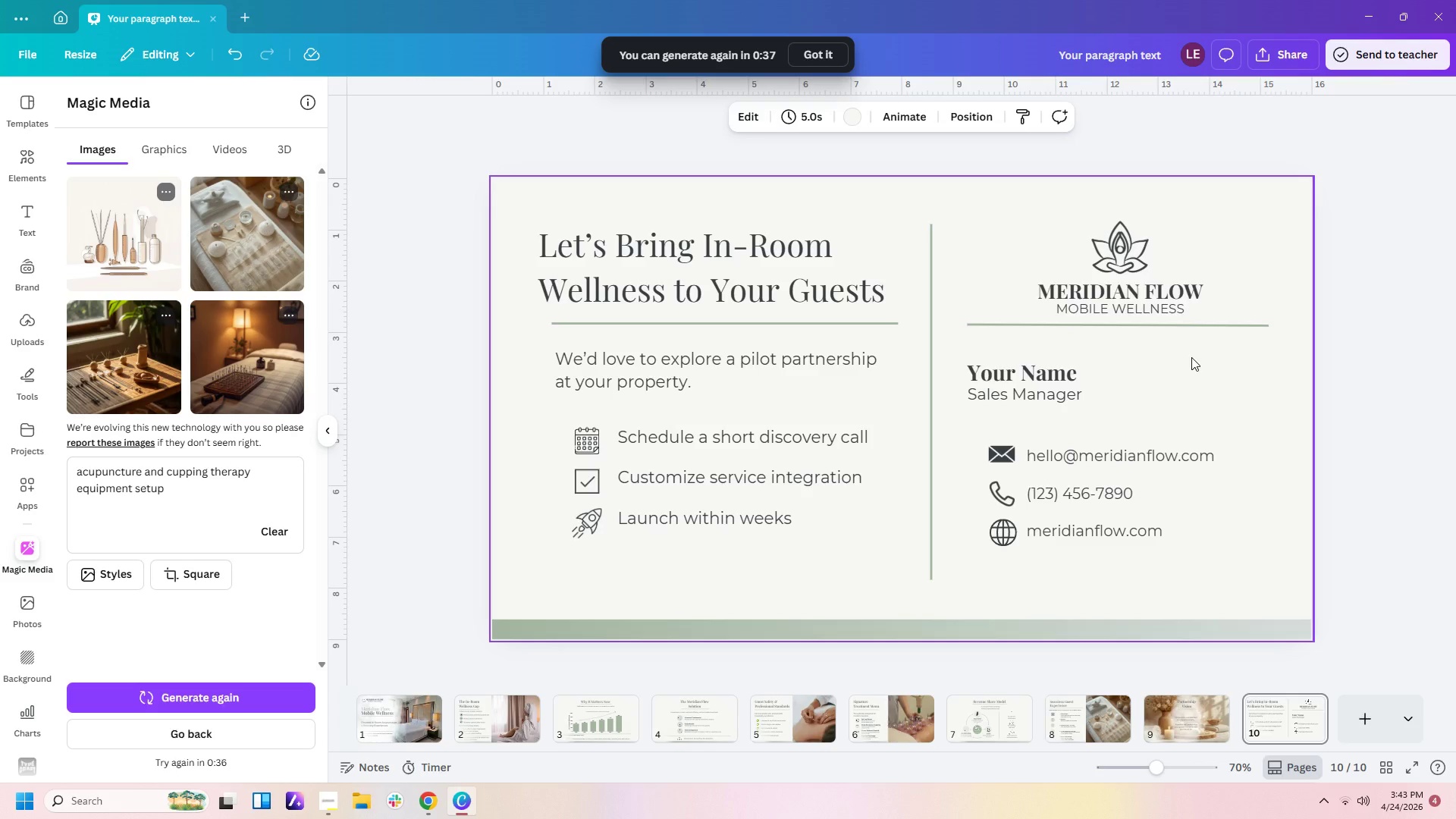 
wait(13.59)
 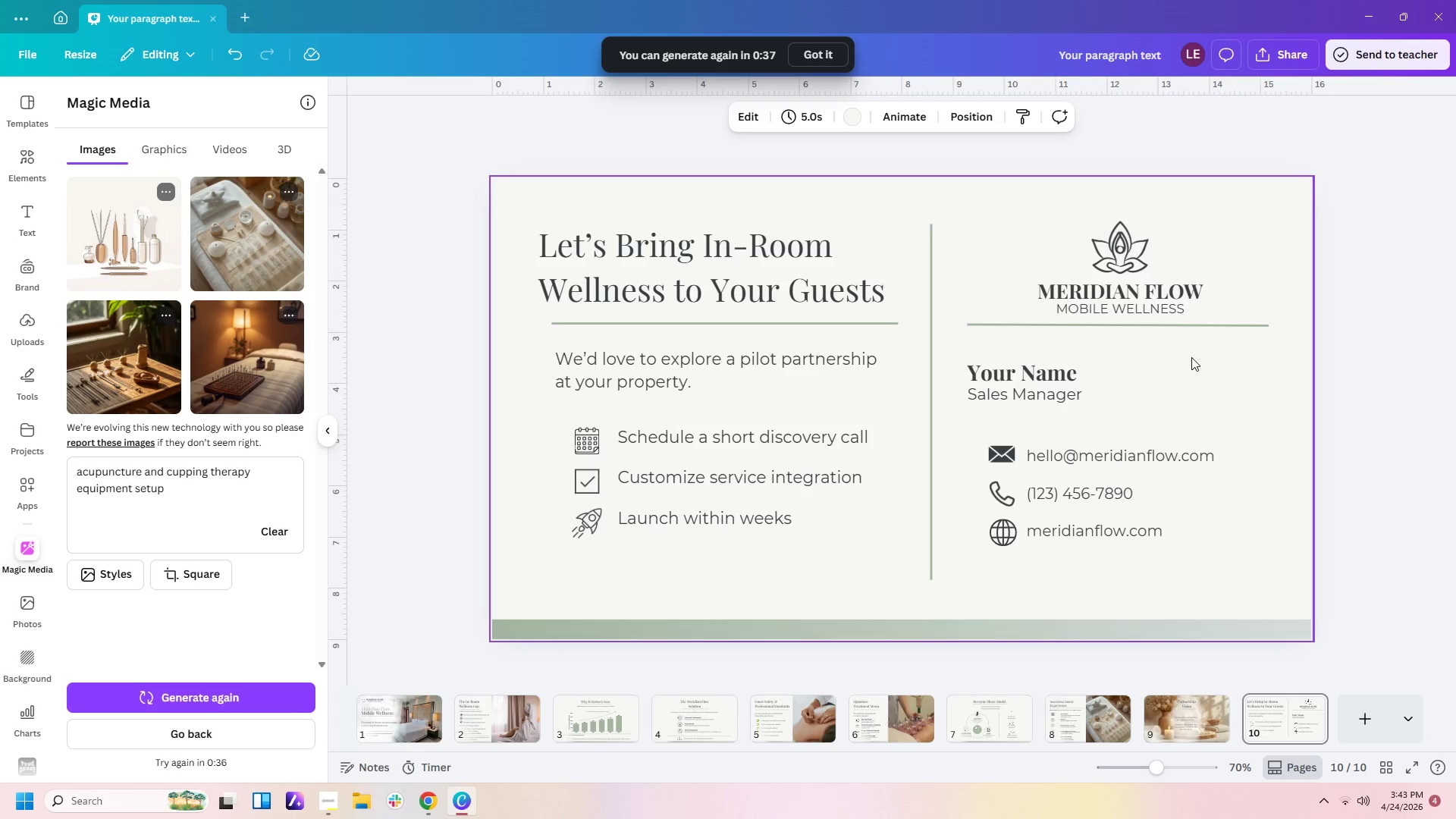 
left_click([1005, 488])
 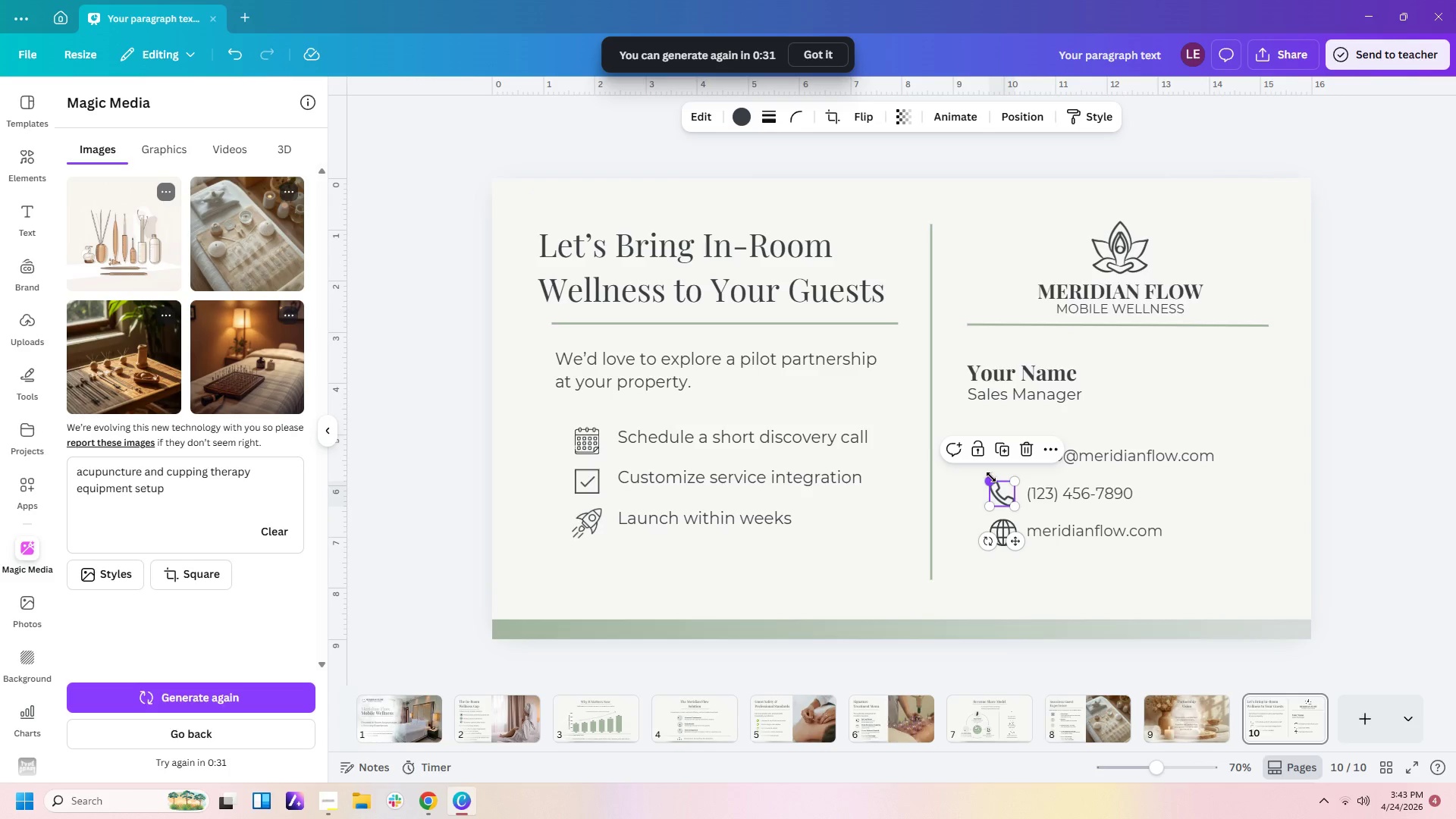 
left_click_drag(start_coordinate=[991, 477], to_coordinate=[995, 482])
 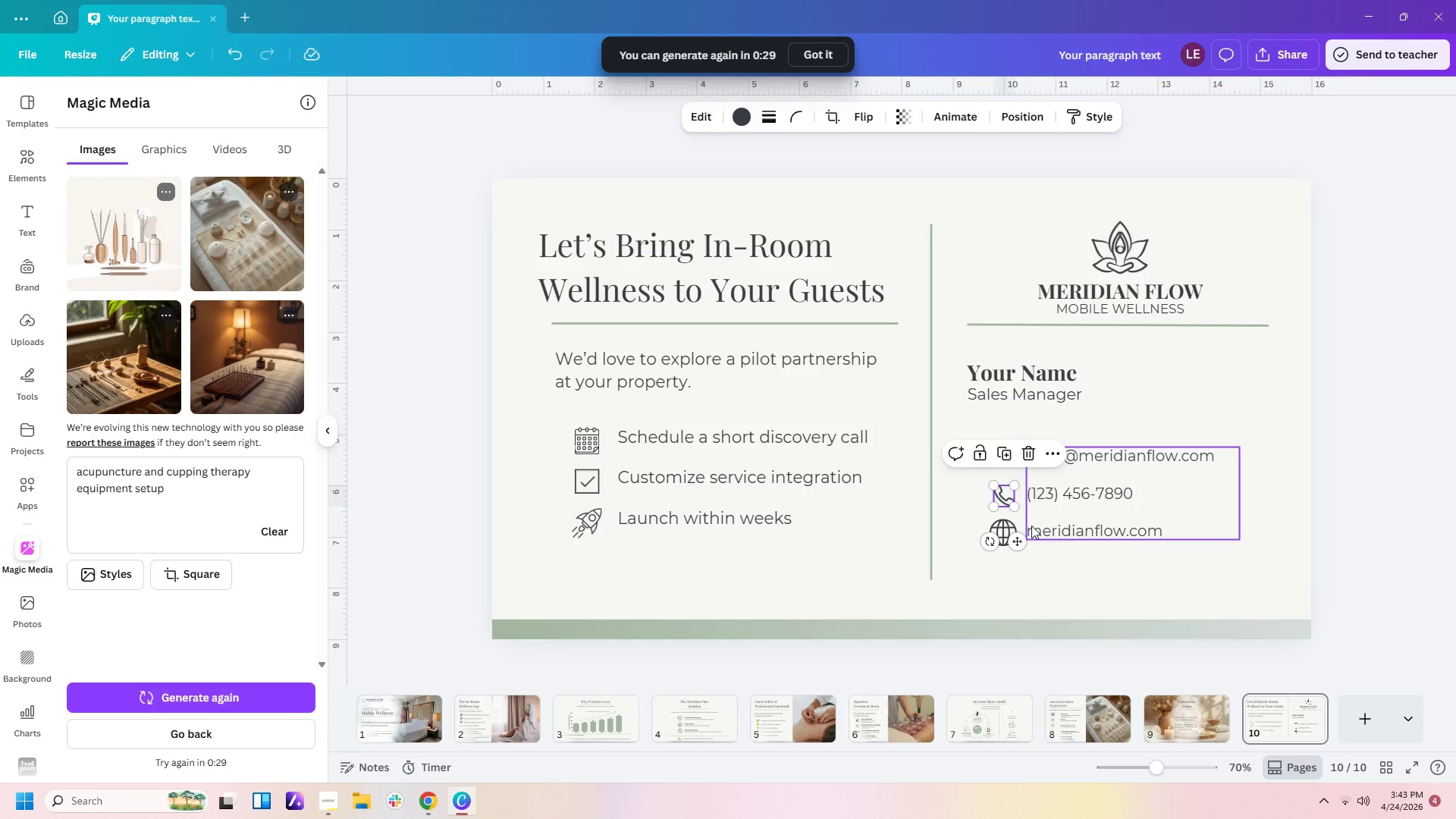 
left_click([1039, 566])
 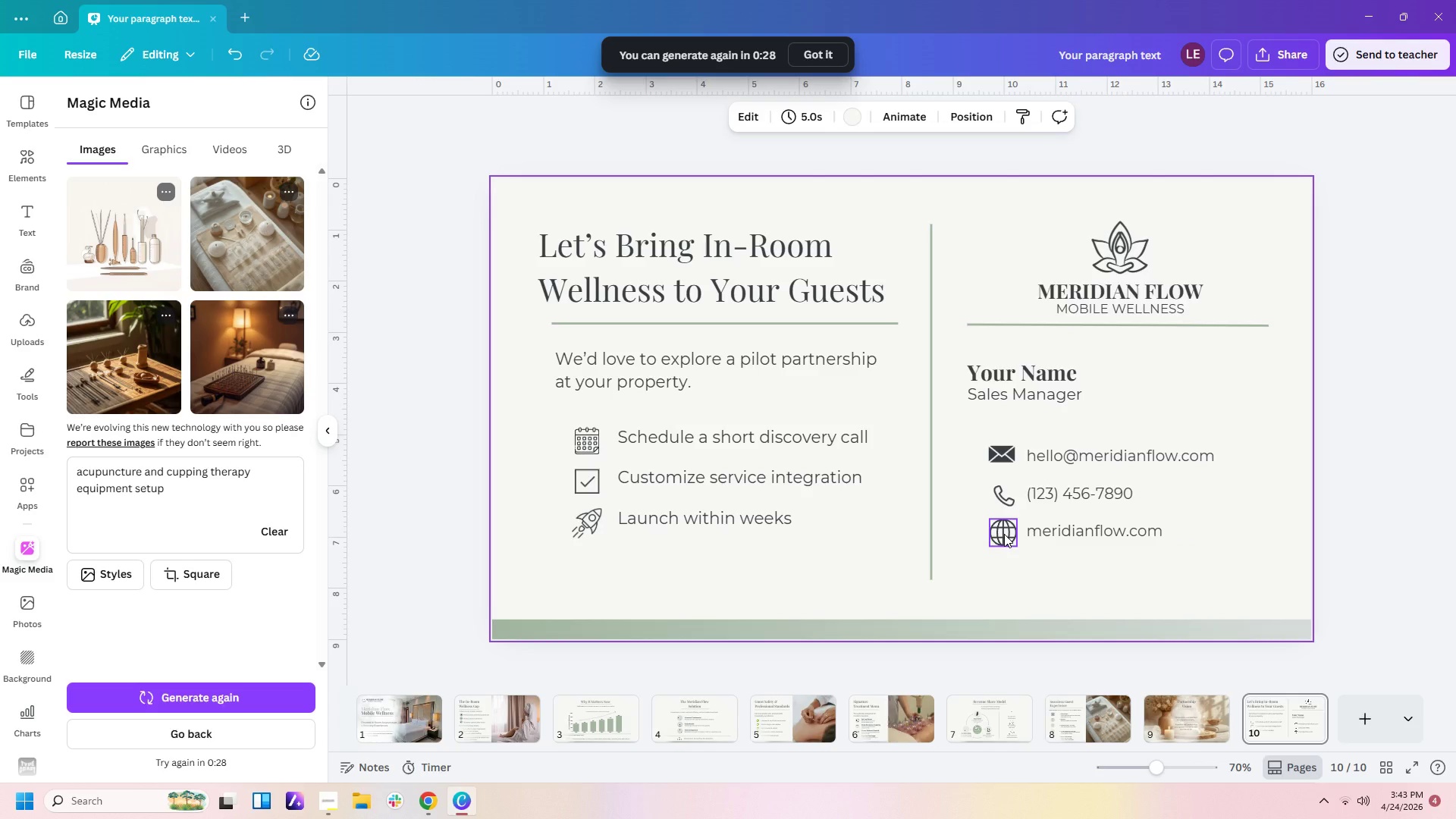 
left_click([1004, 534])
 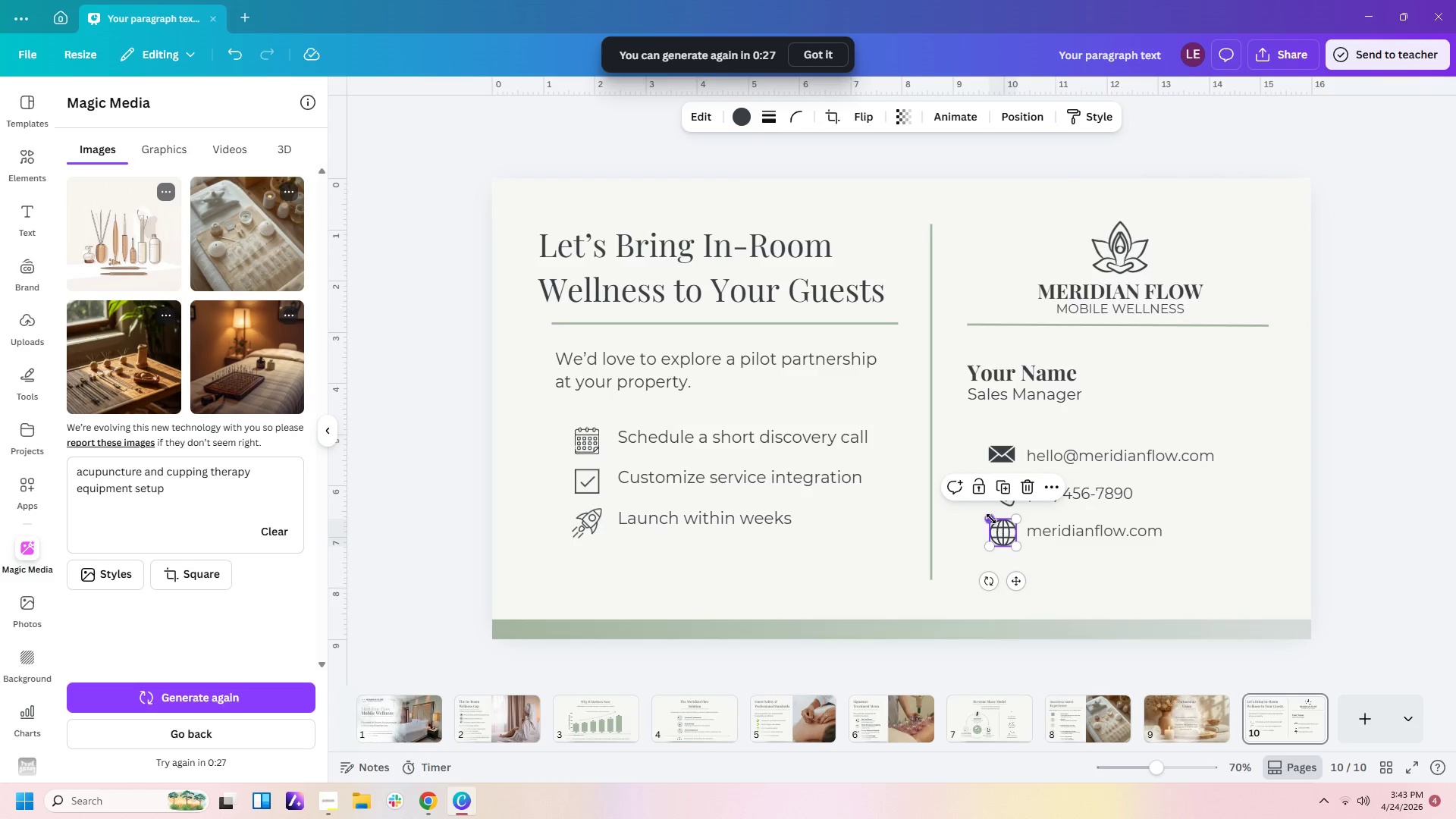 
left_click_drag(start_coordinate=[990, 518], to_coordinate=[996, 524])
 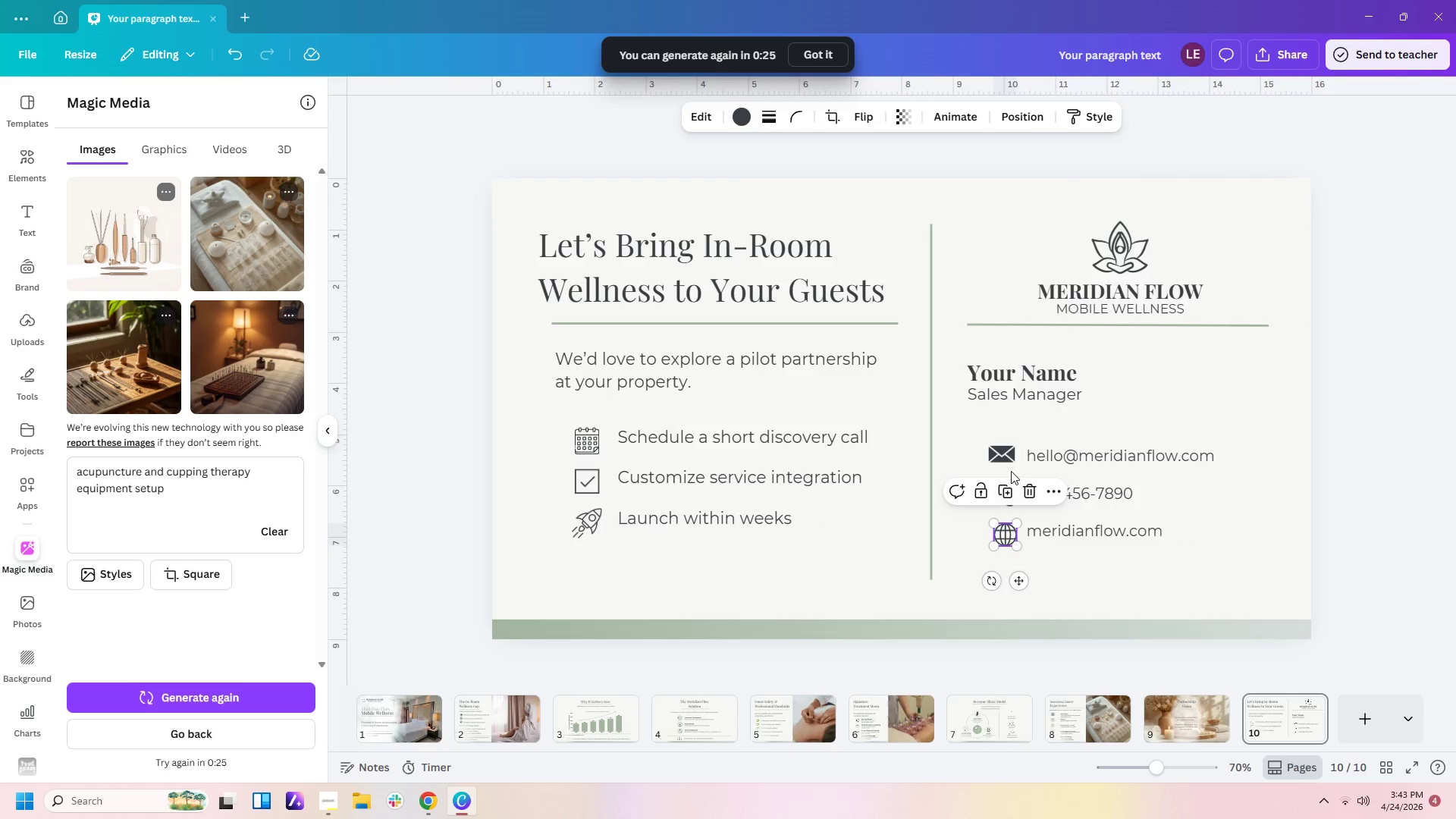 
left_click([1010, 452])
 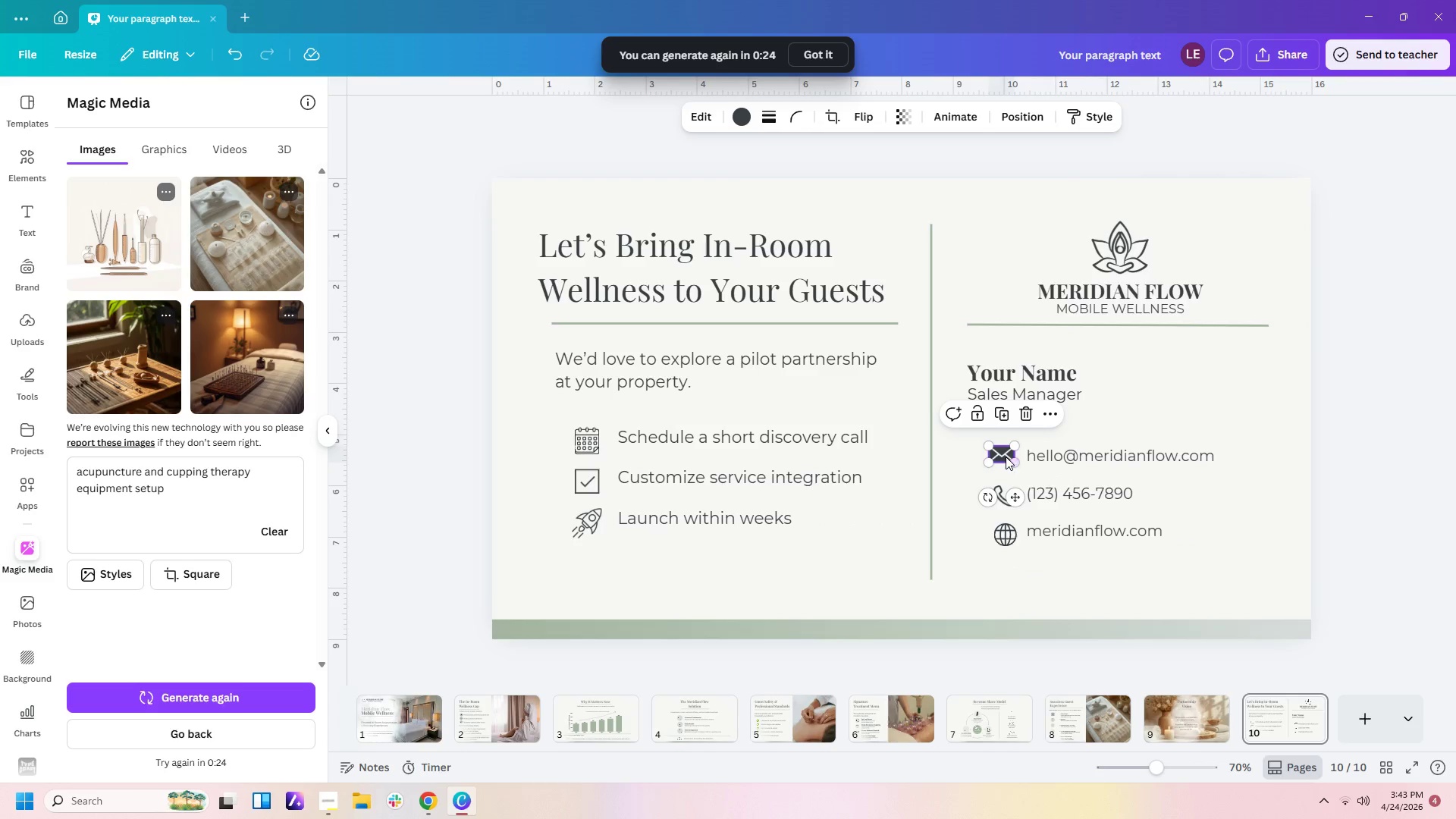 
left_click_drag(start_coordinate=[1006, 456], to_coordinate=[1011, 460])
 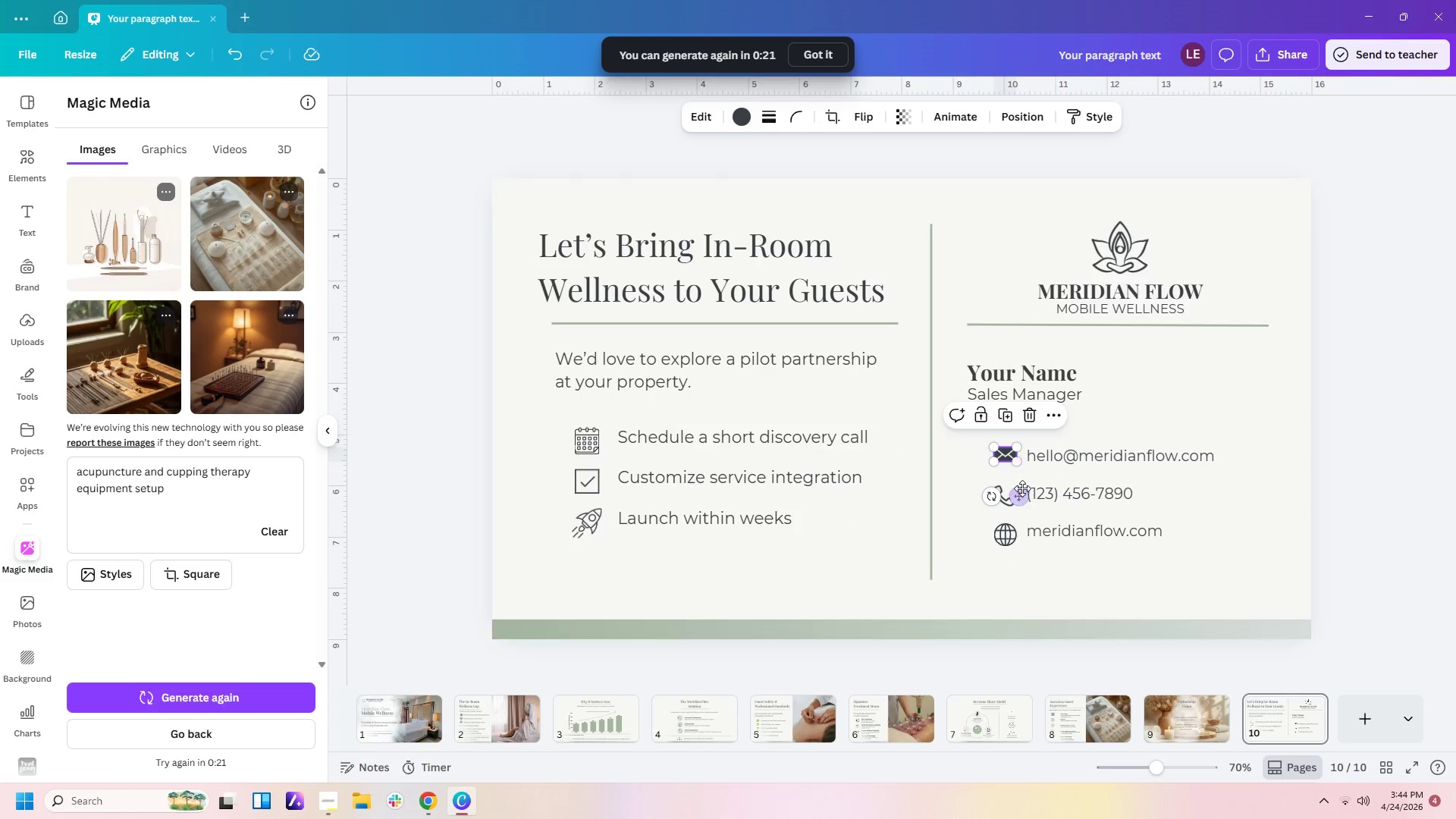 
left_click([974, 481])
 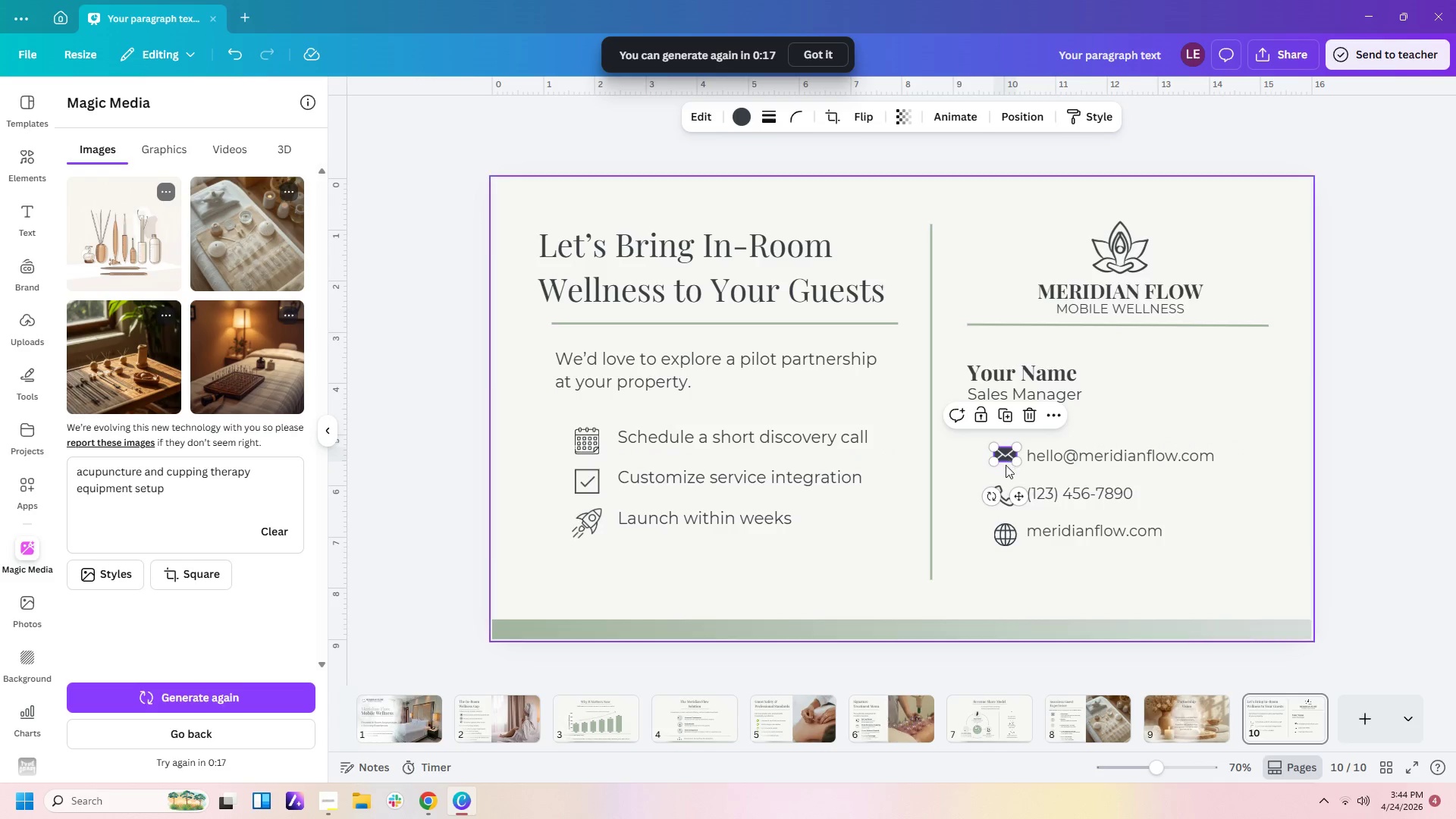 
left_click_drag(start_coordinate=[1006, 491], to_coordinate=[1005, 487])
 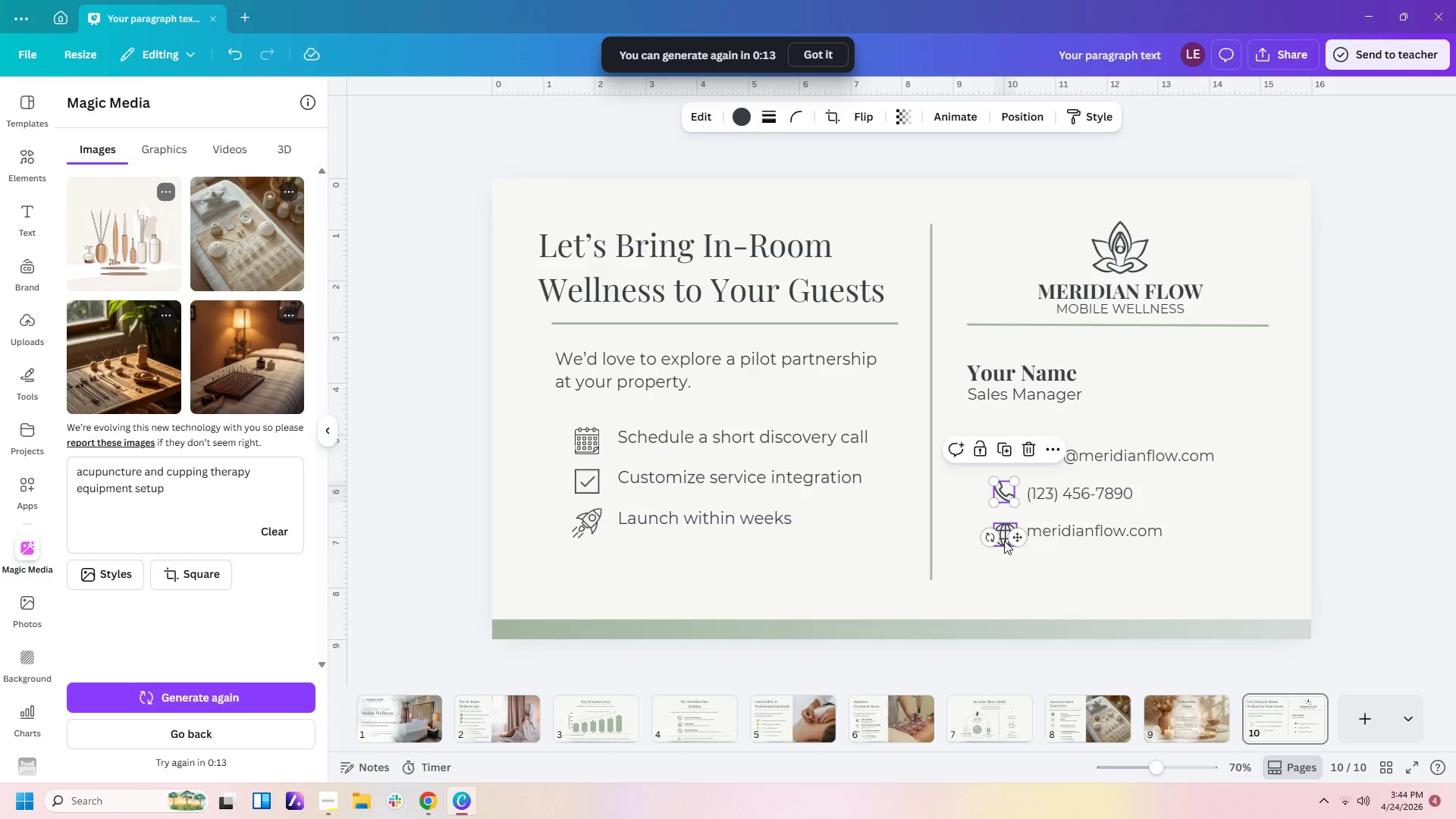 
left_click([1002, 541])
 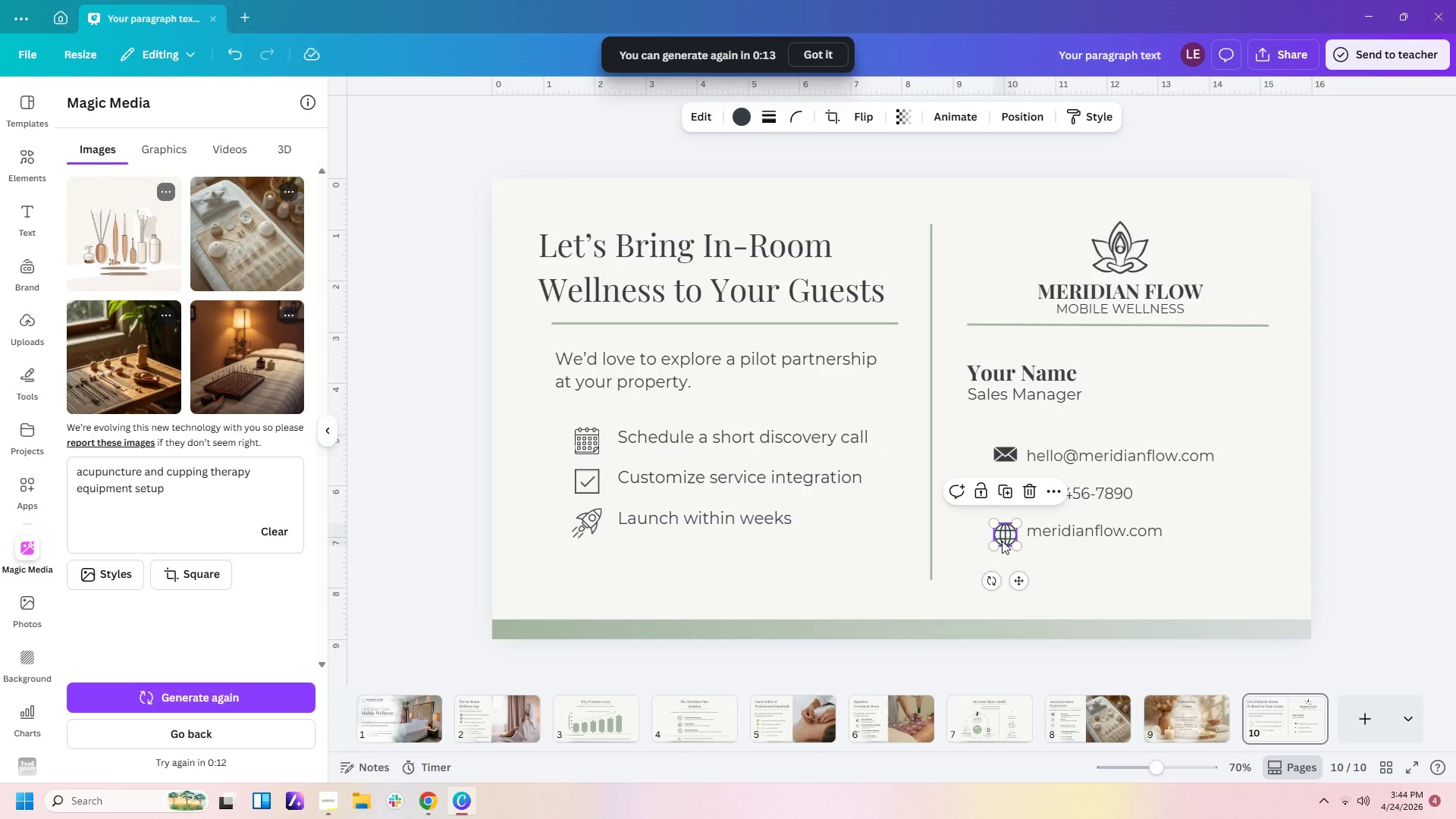 
left_click_drag(start_coordinate=[1002, 541], to_coordinate=[1002, 536])
 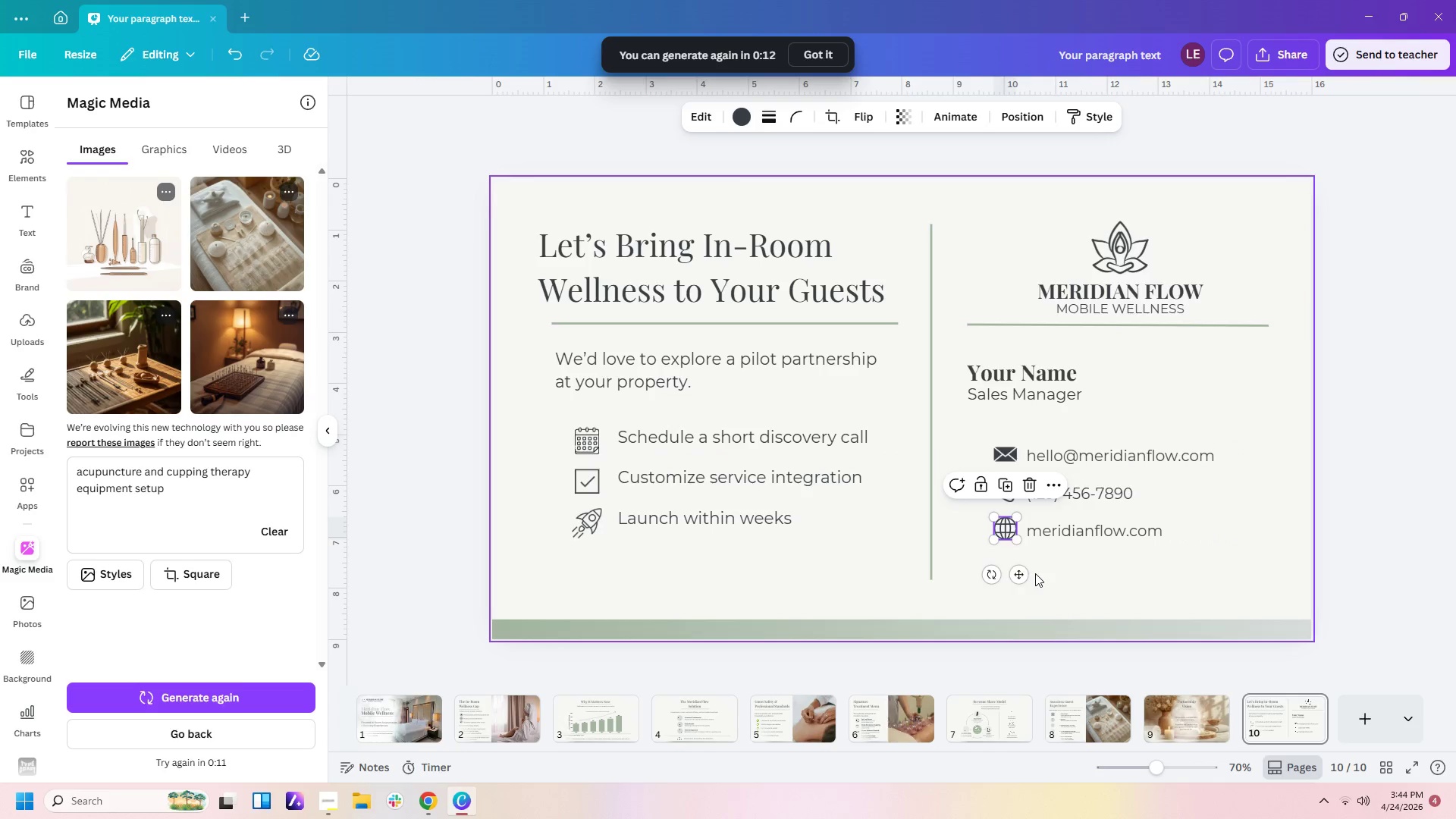 
left_click([1035, 573])
 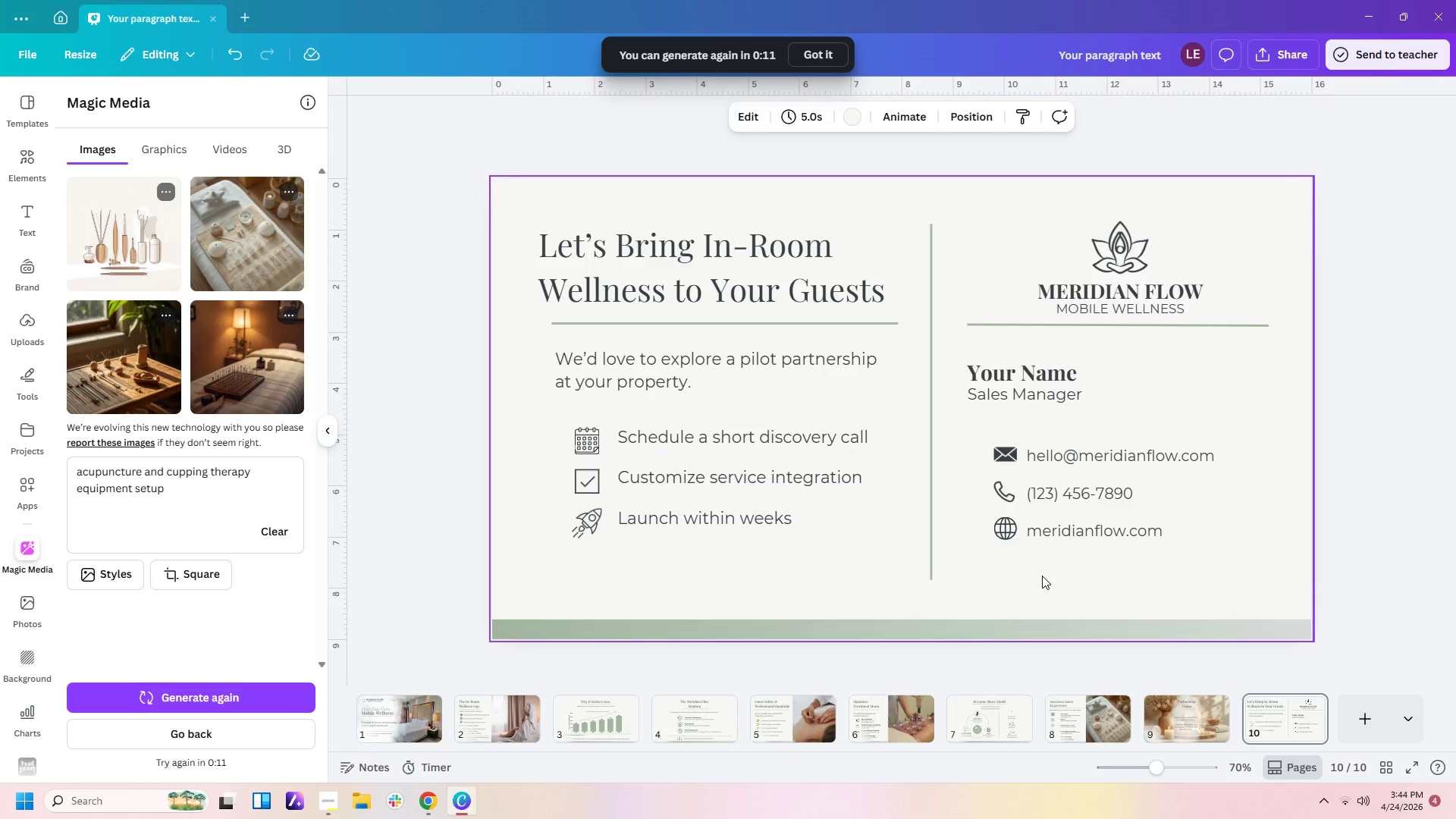 
left_click([1042, 576])
 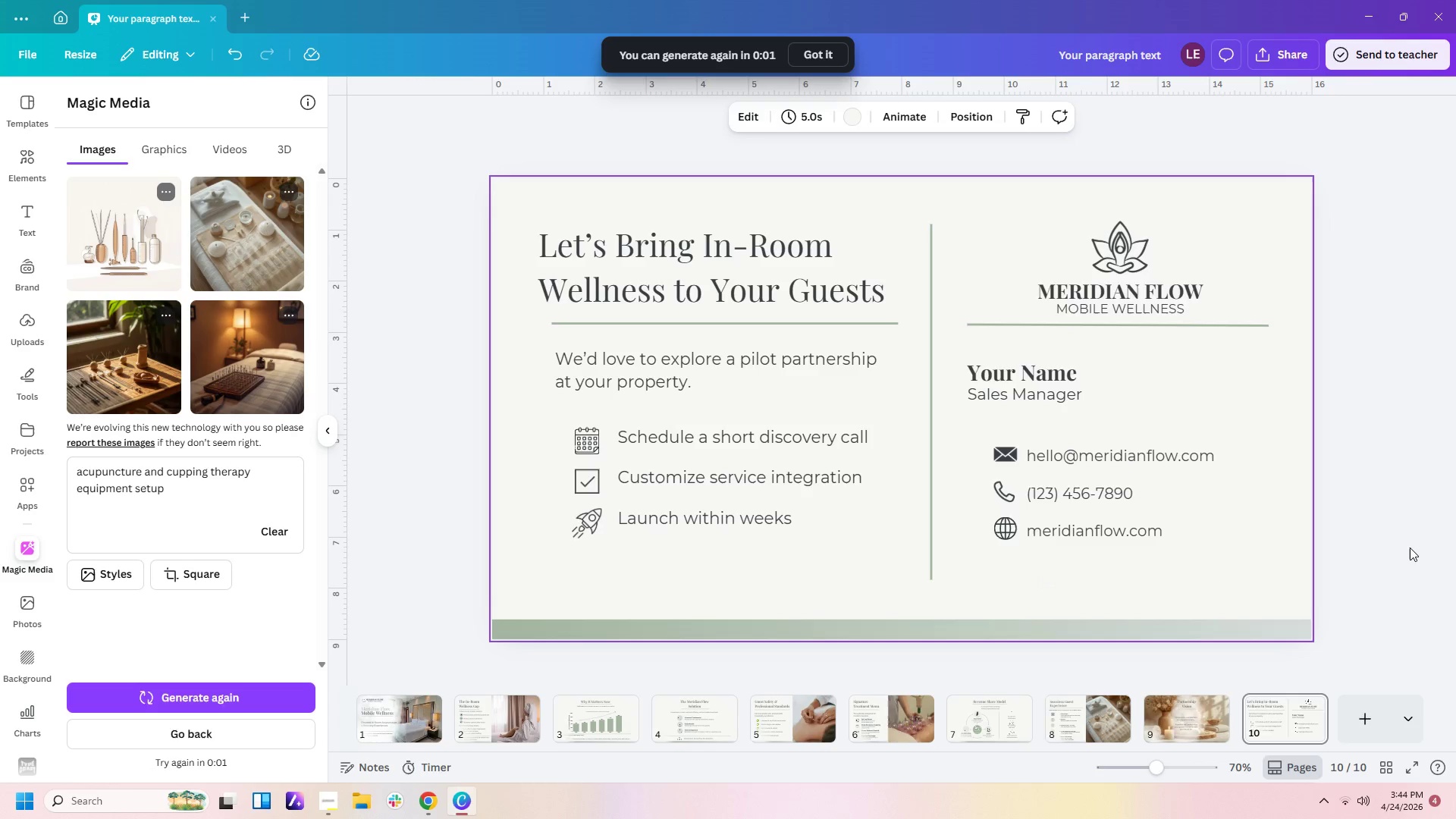 
wait(14.7)
 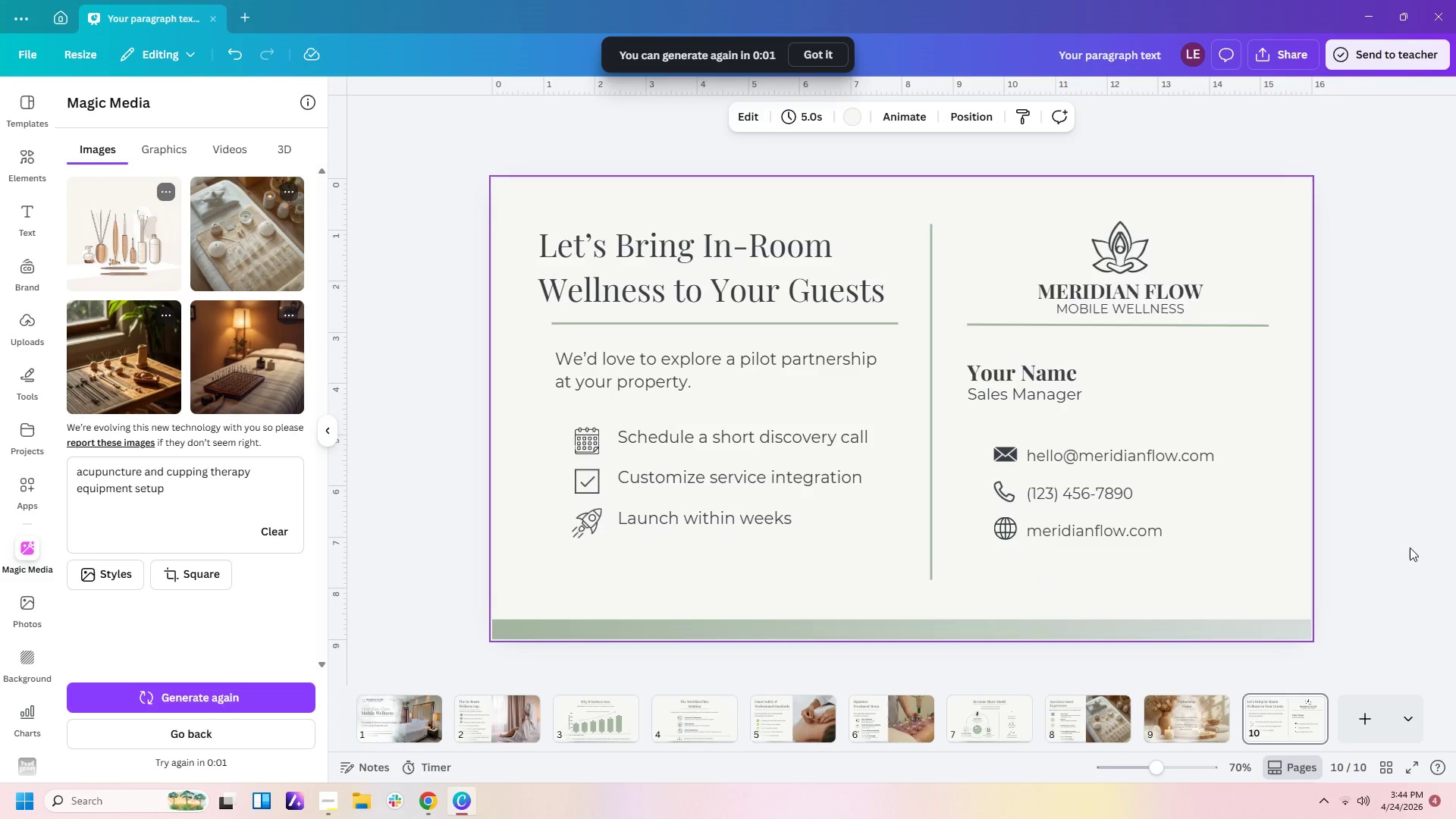 
left_click([1272, 523])
 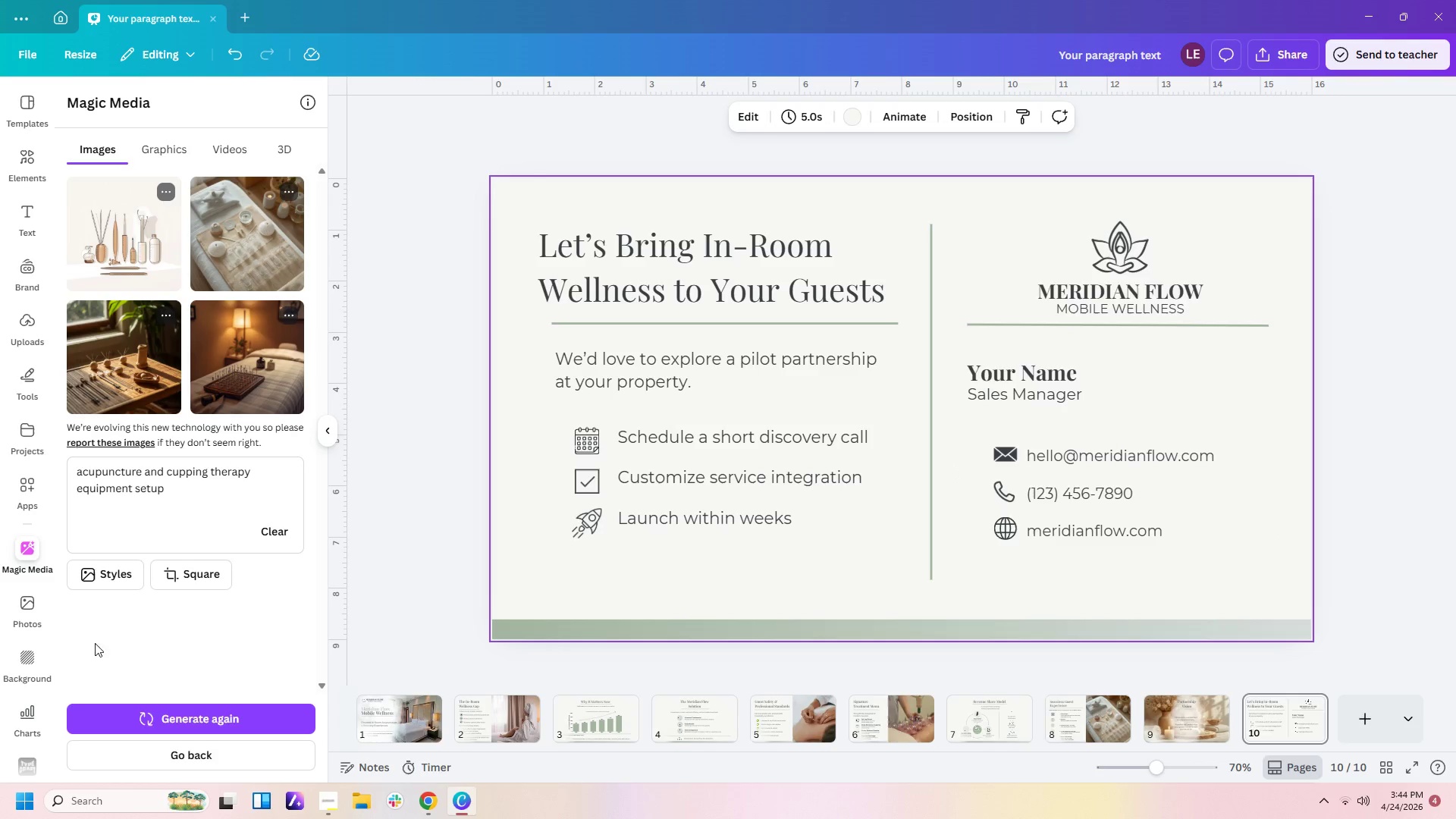 
left_click([151, 711])
 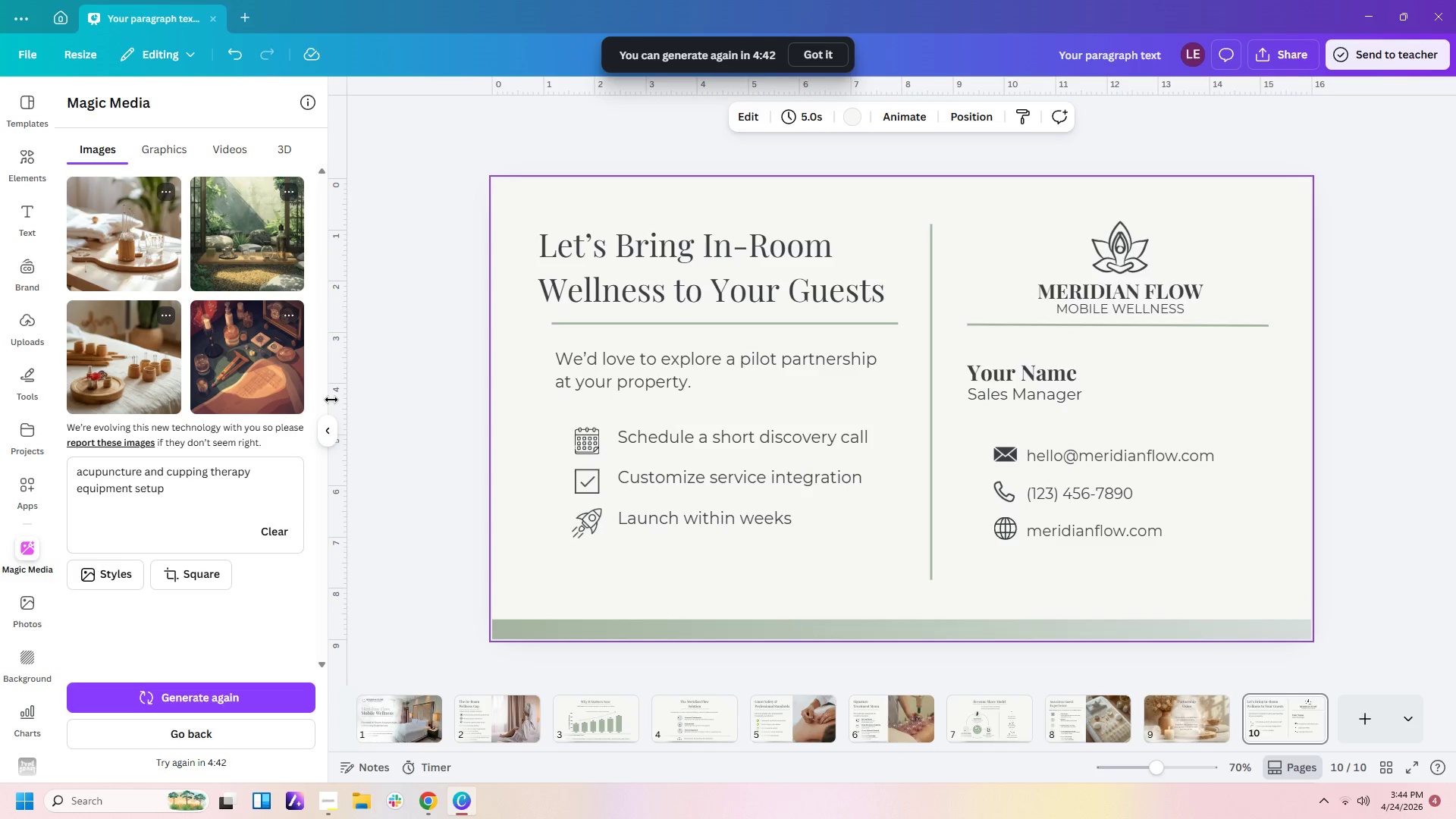 
wait(20.74)
 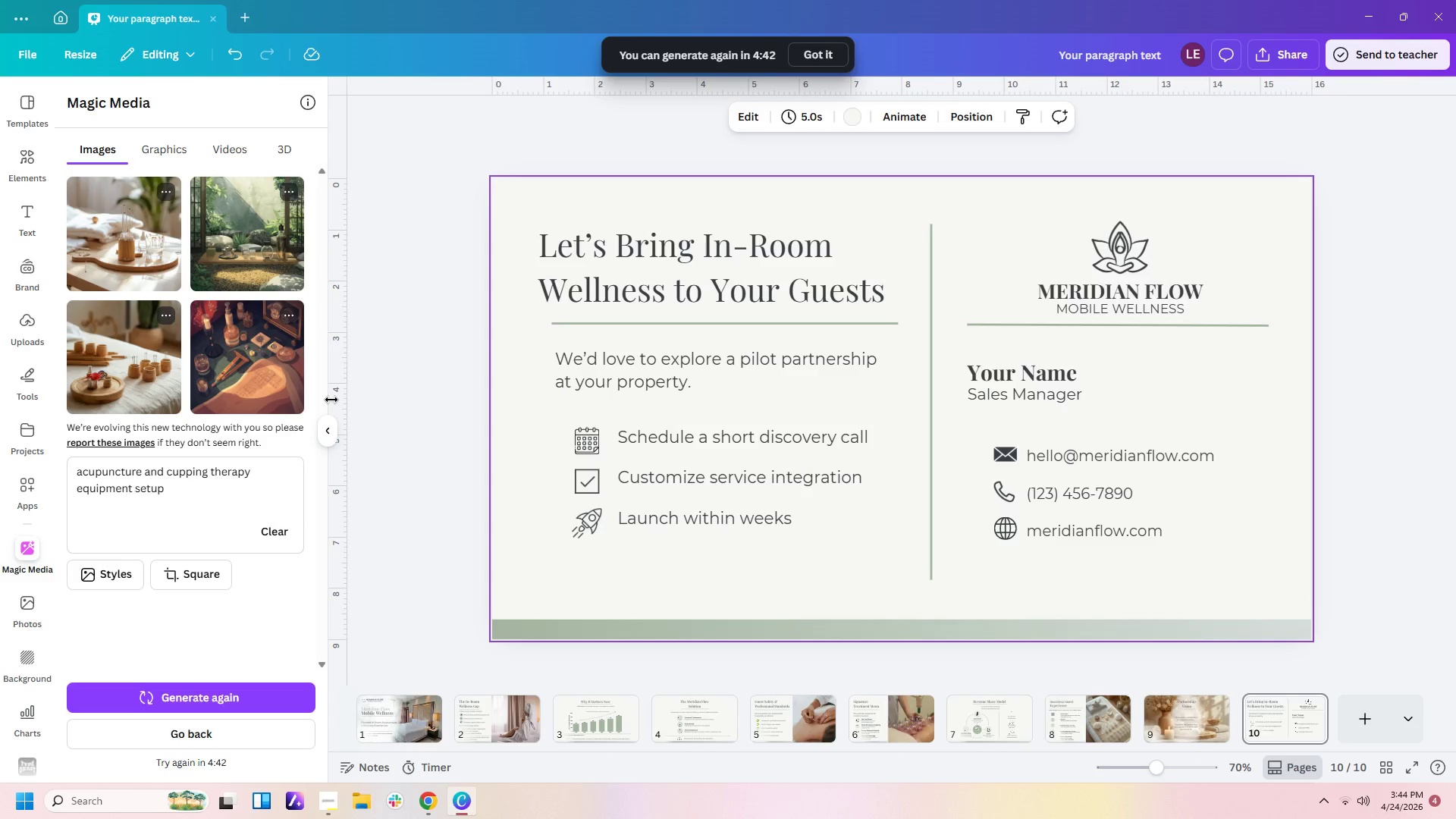 
left_click([817, 733])
 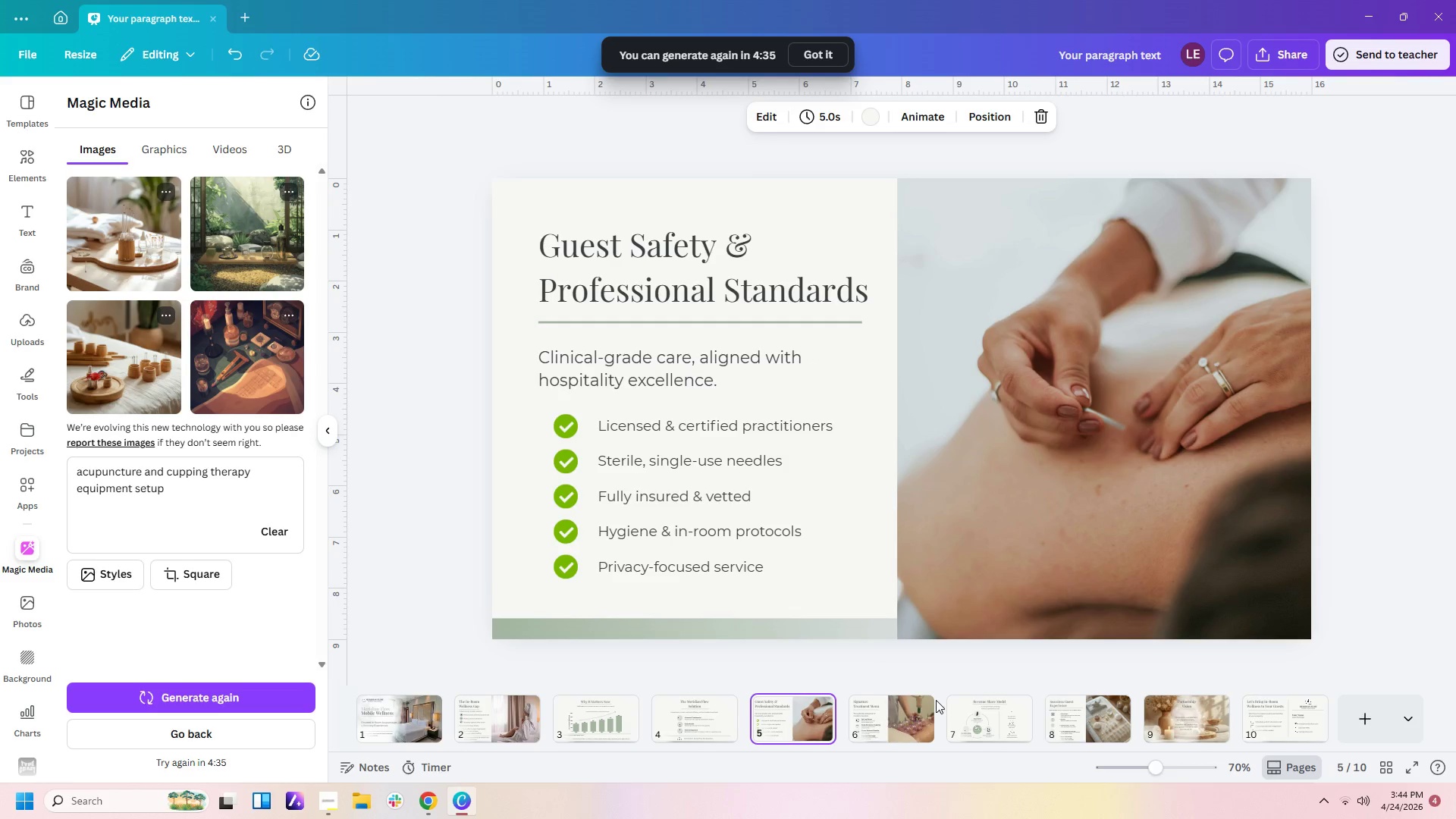 
left_click([1094, 716])
 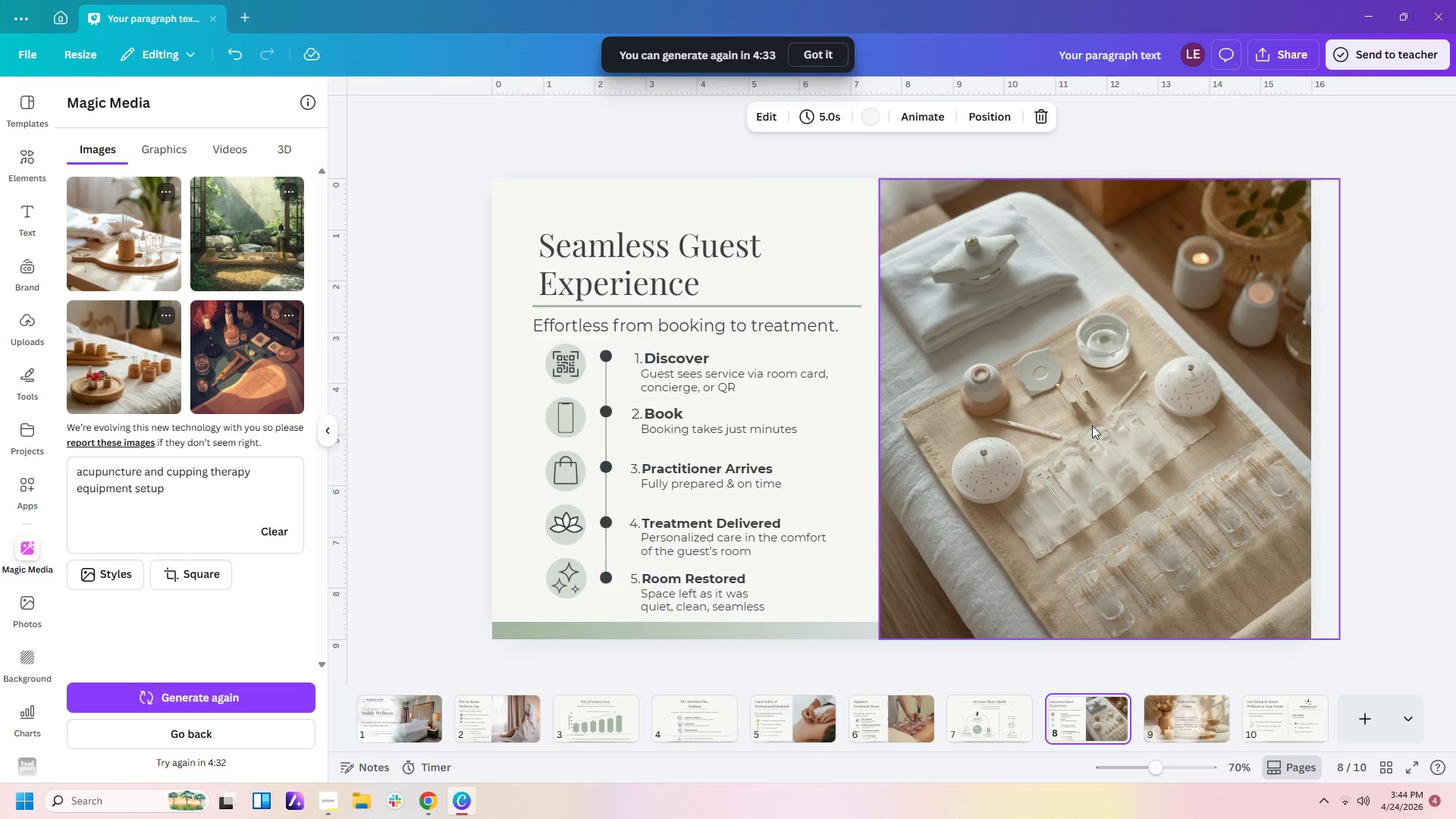 
left_click([1092, 425])
 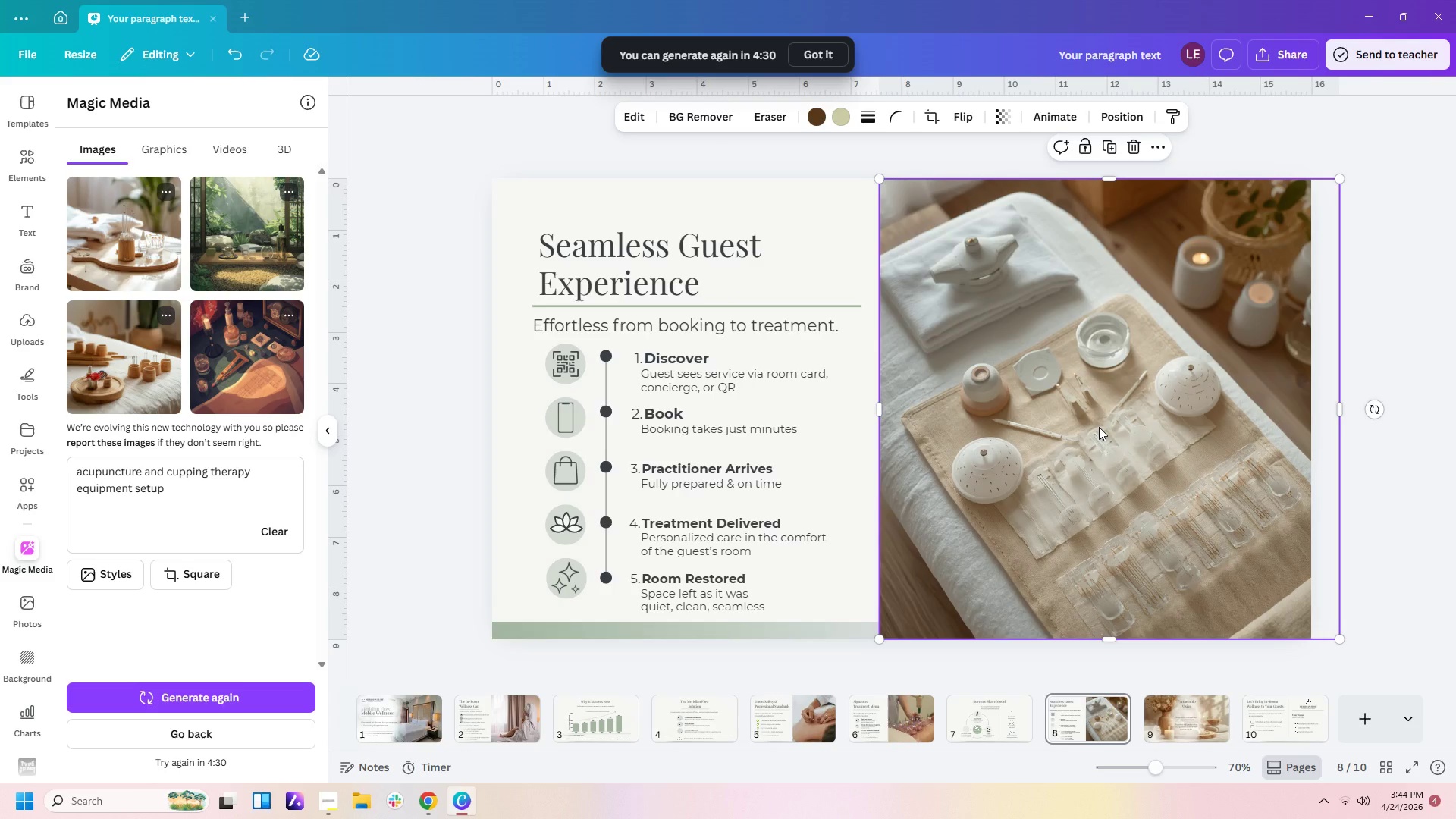 
key(Delete)
 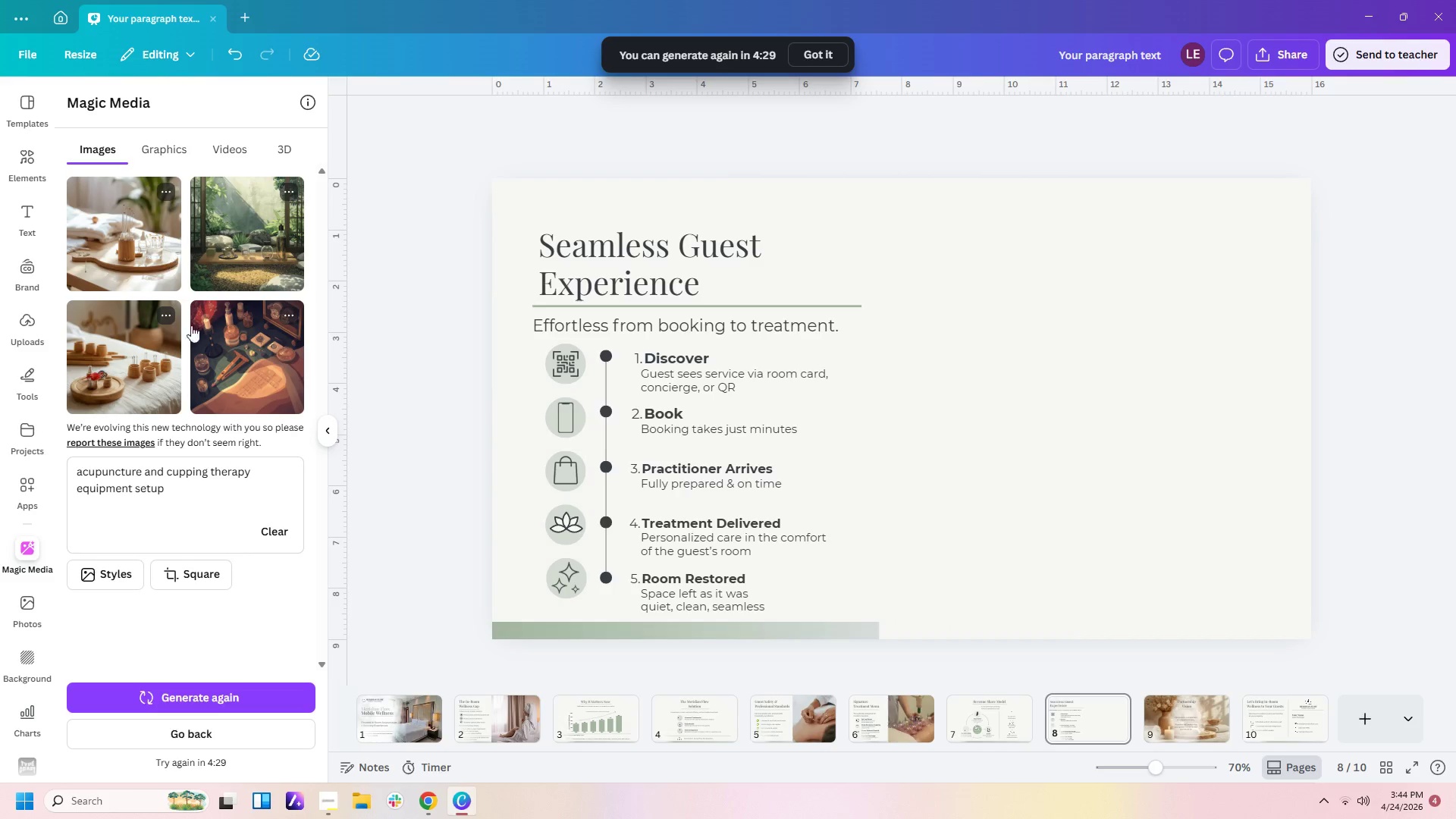 
left_click([153, 373])
 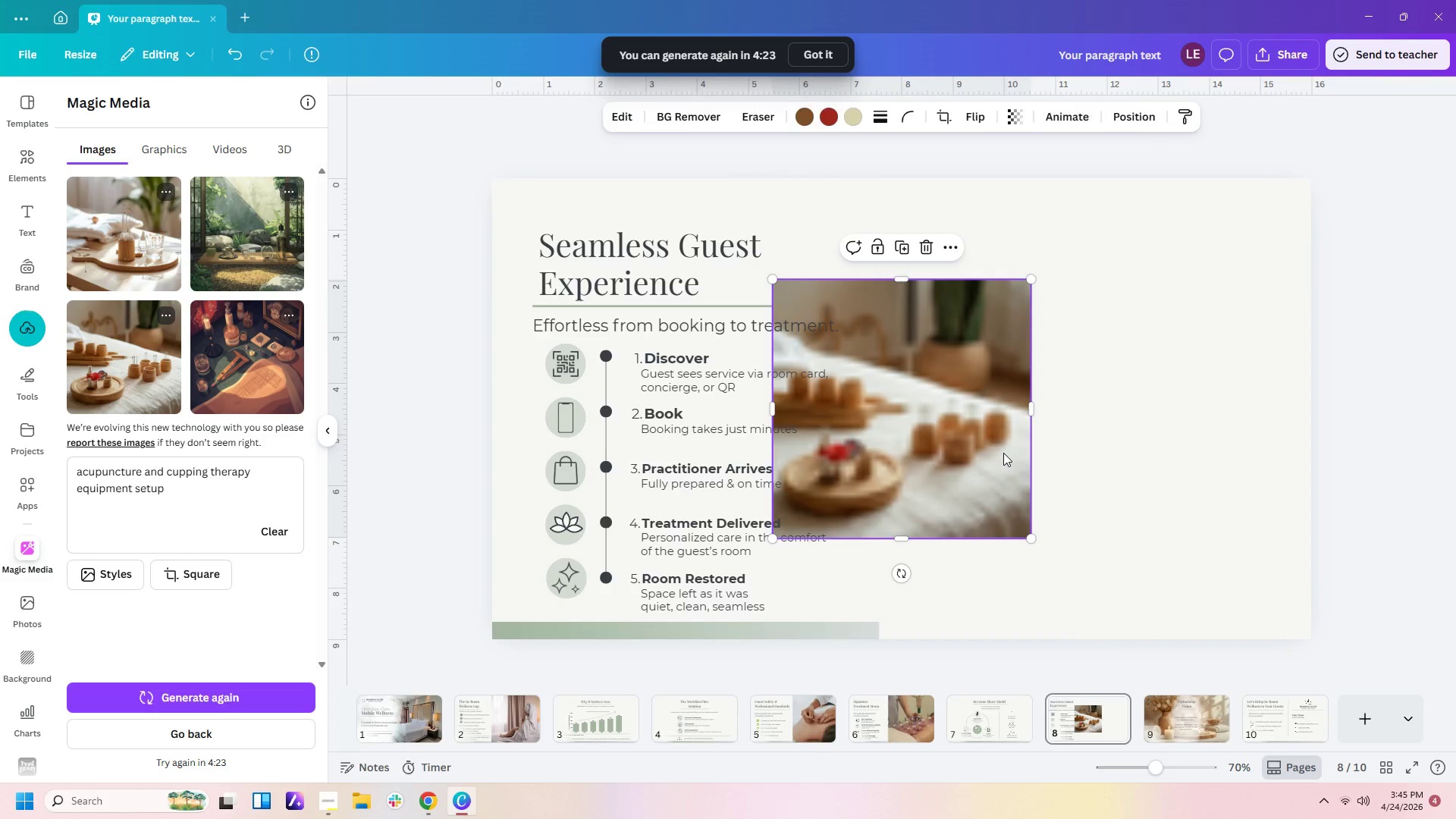 
wait(7.28)
 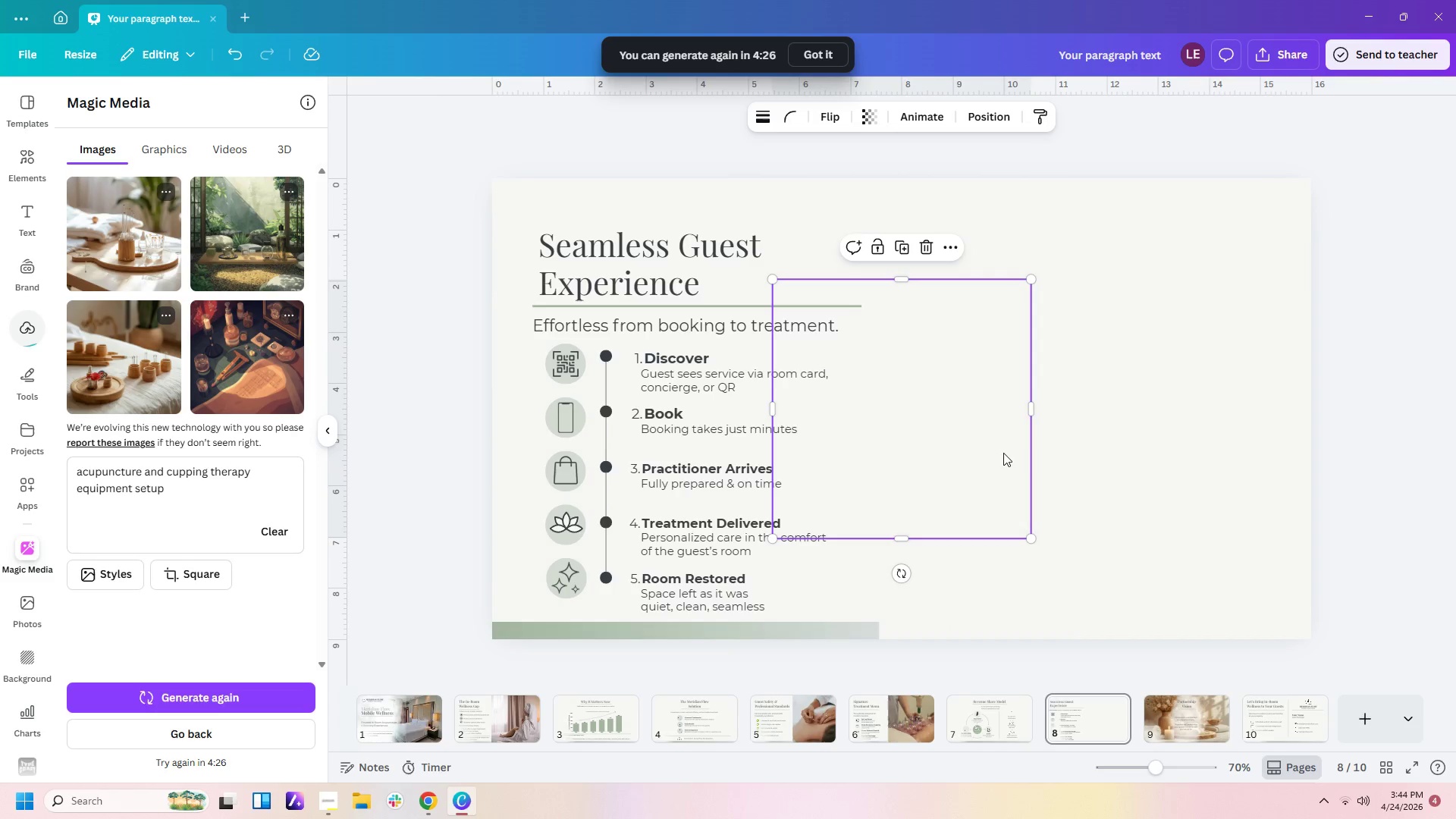 
left_click([148, 227])
 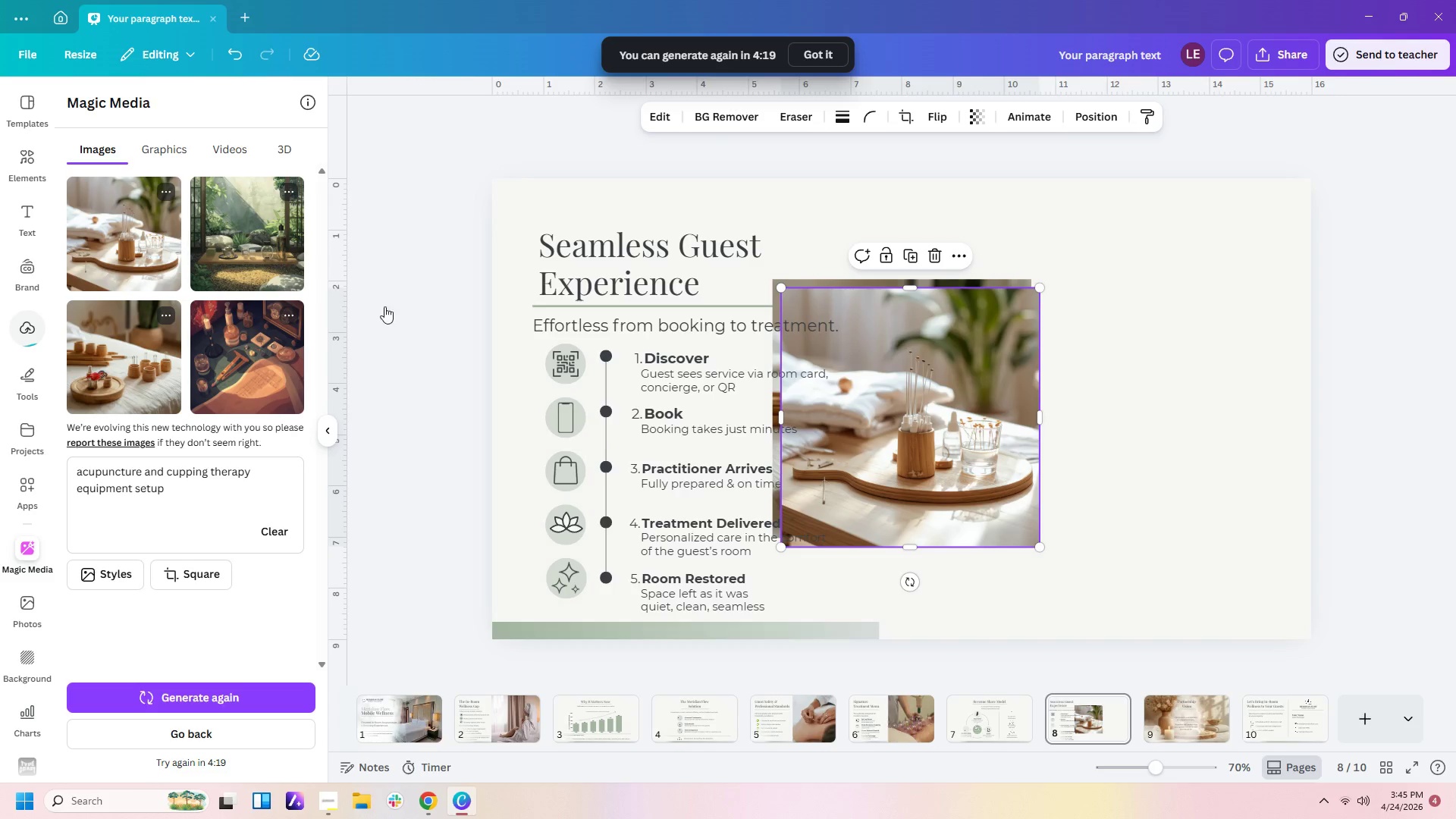 
left_click_drag(start_coordinate=[946, 464], to_coordinate=[1156, 498])
 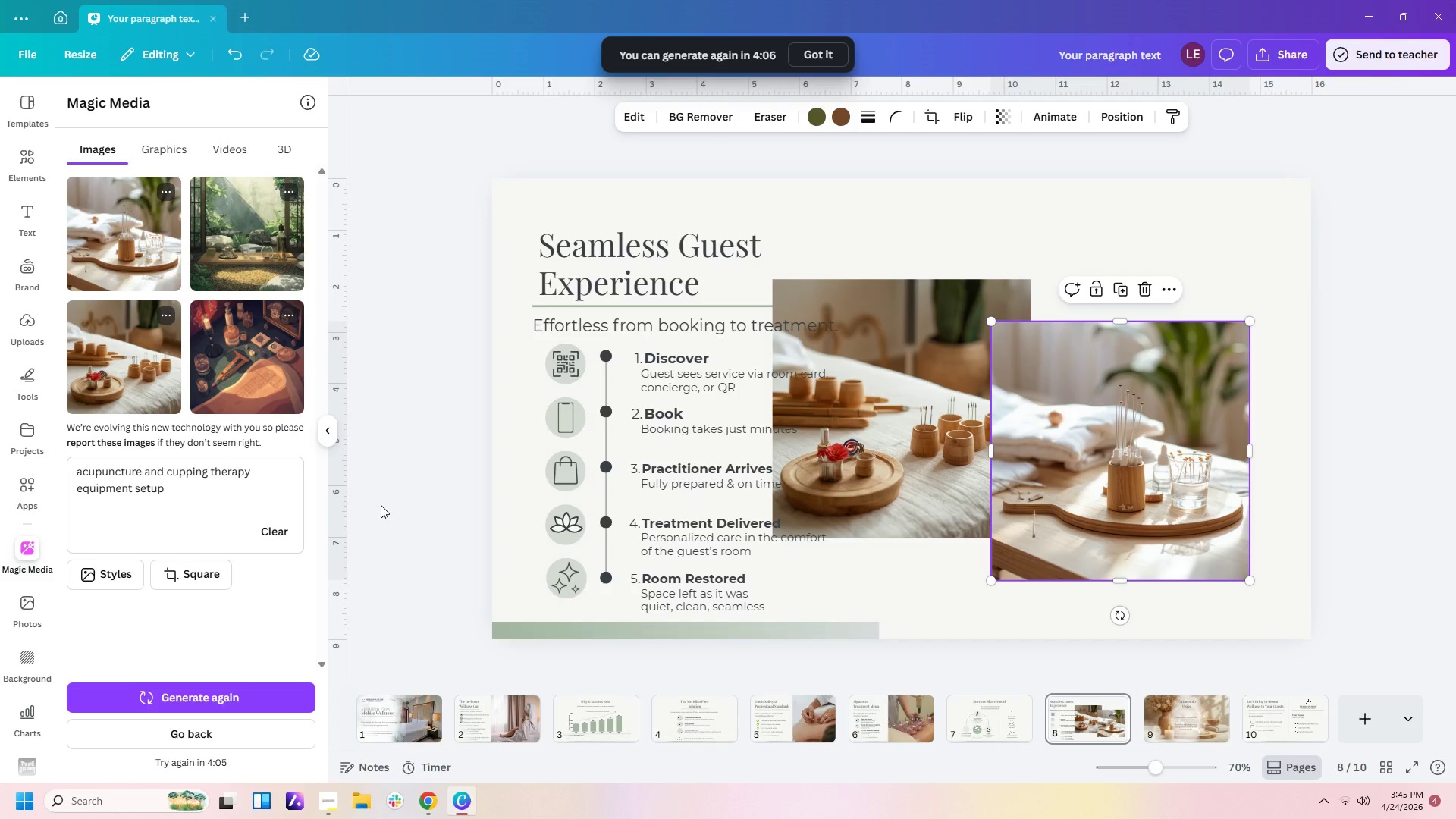 
wait(11.95)
 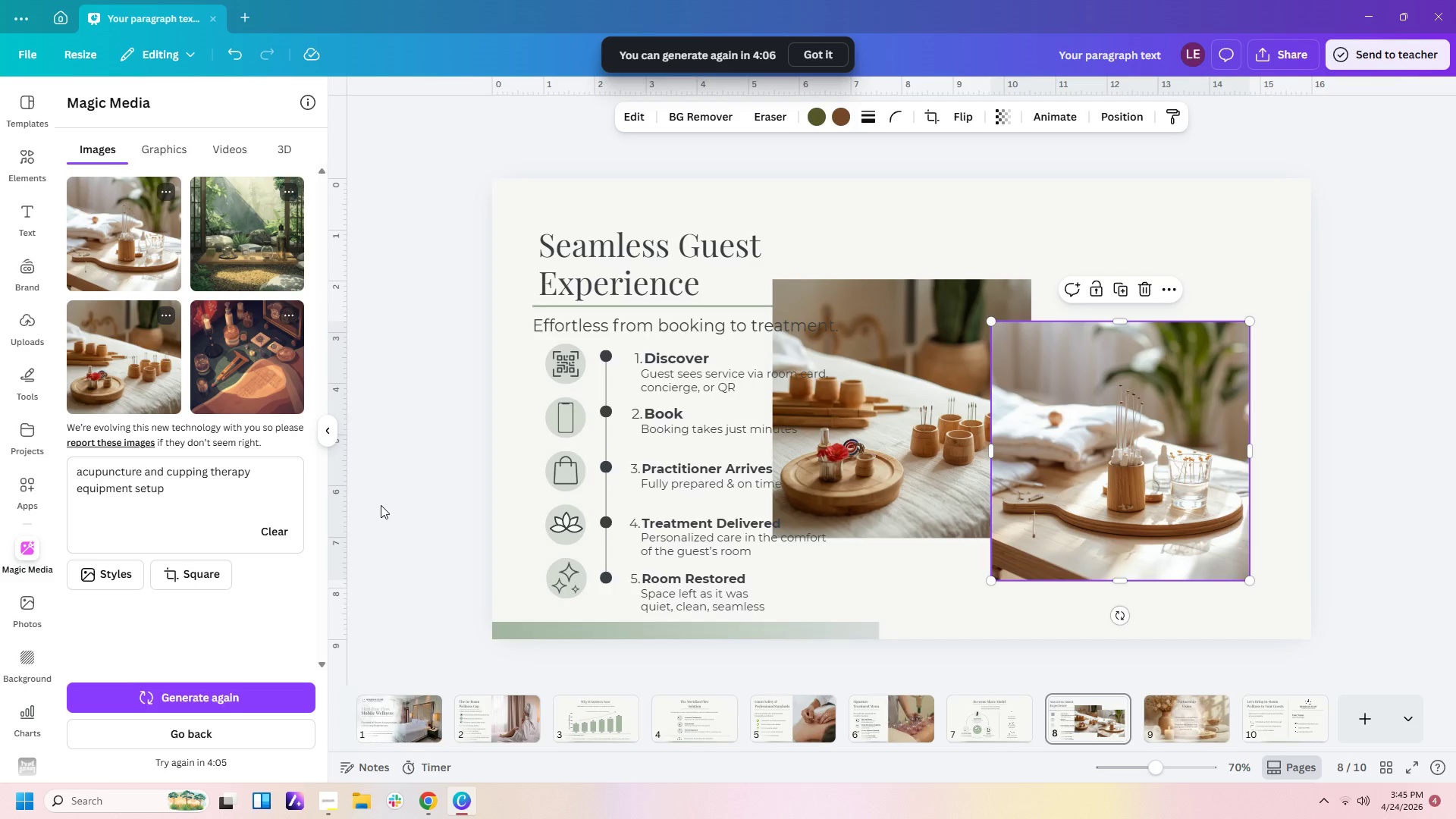 
left_click([1203, 507])
 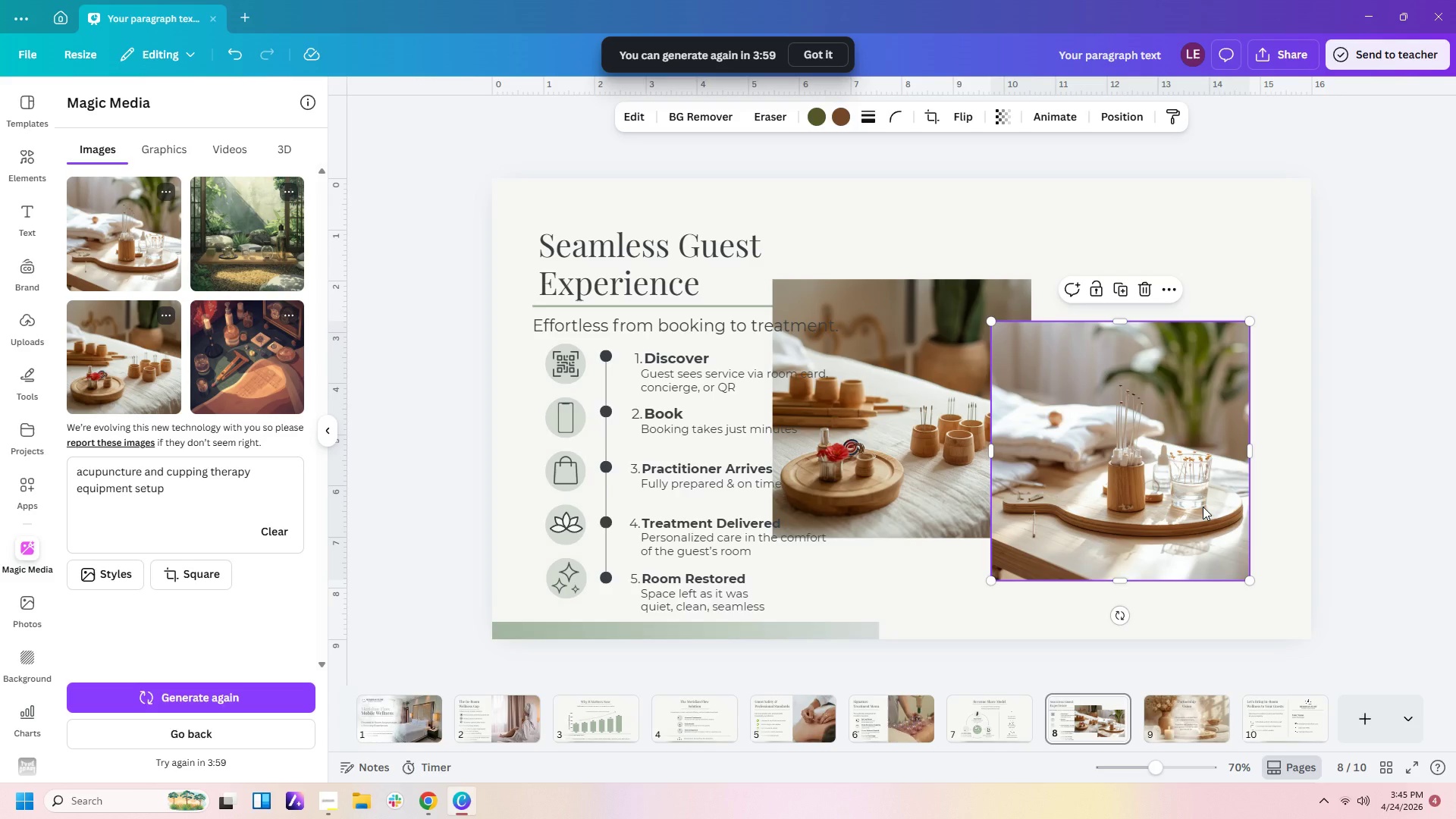 
key(Delete)
 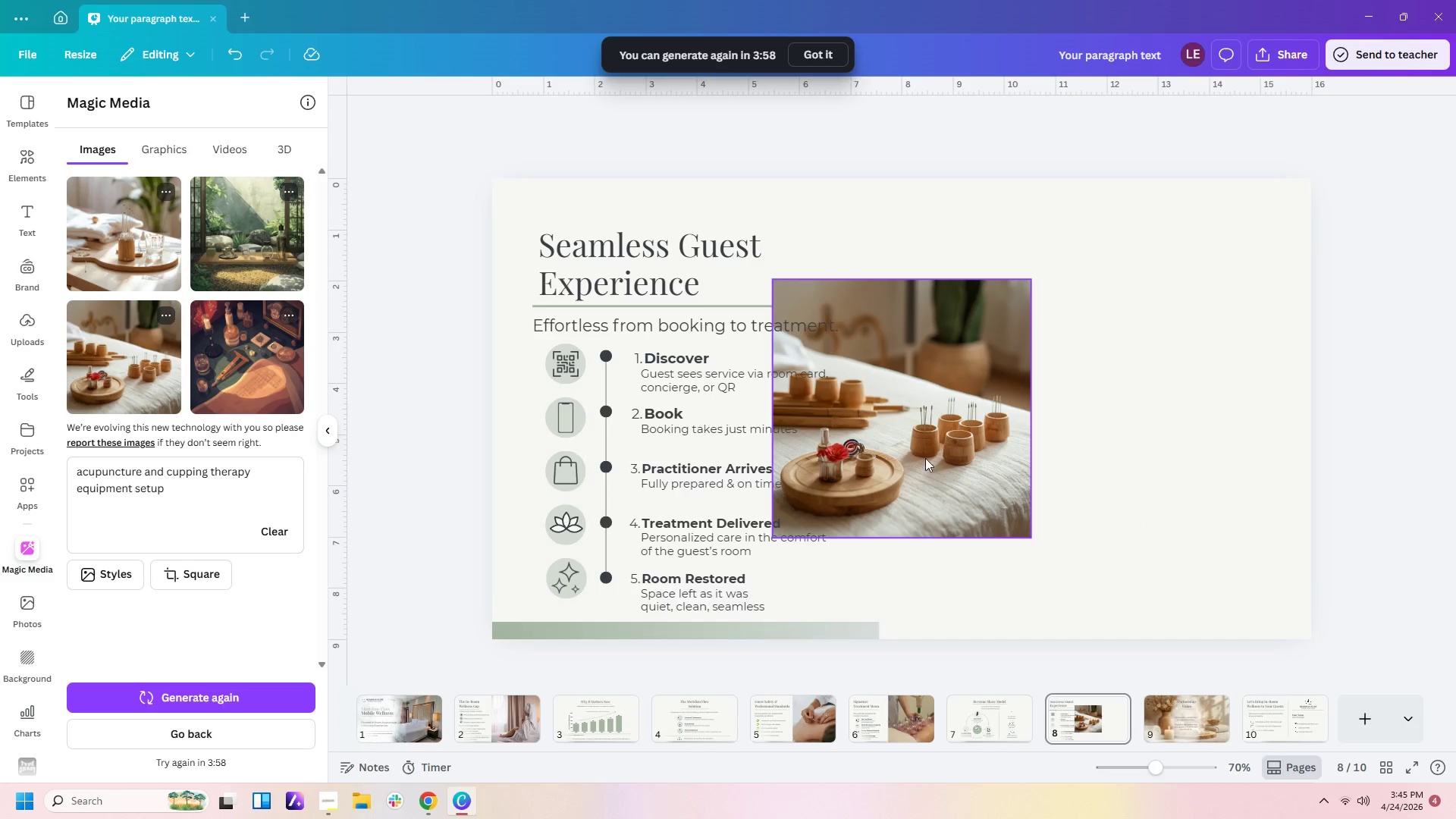 
left_click_drag(start_coordinate=[924, 455], to_coordinate=[1200, 358])
 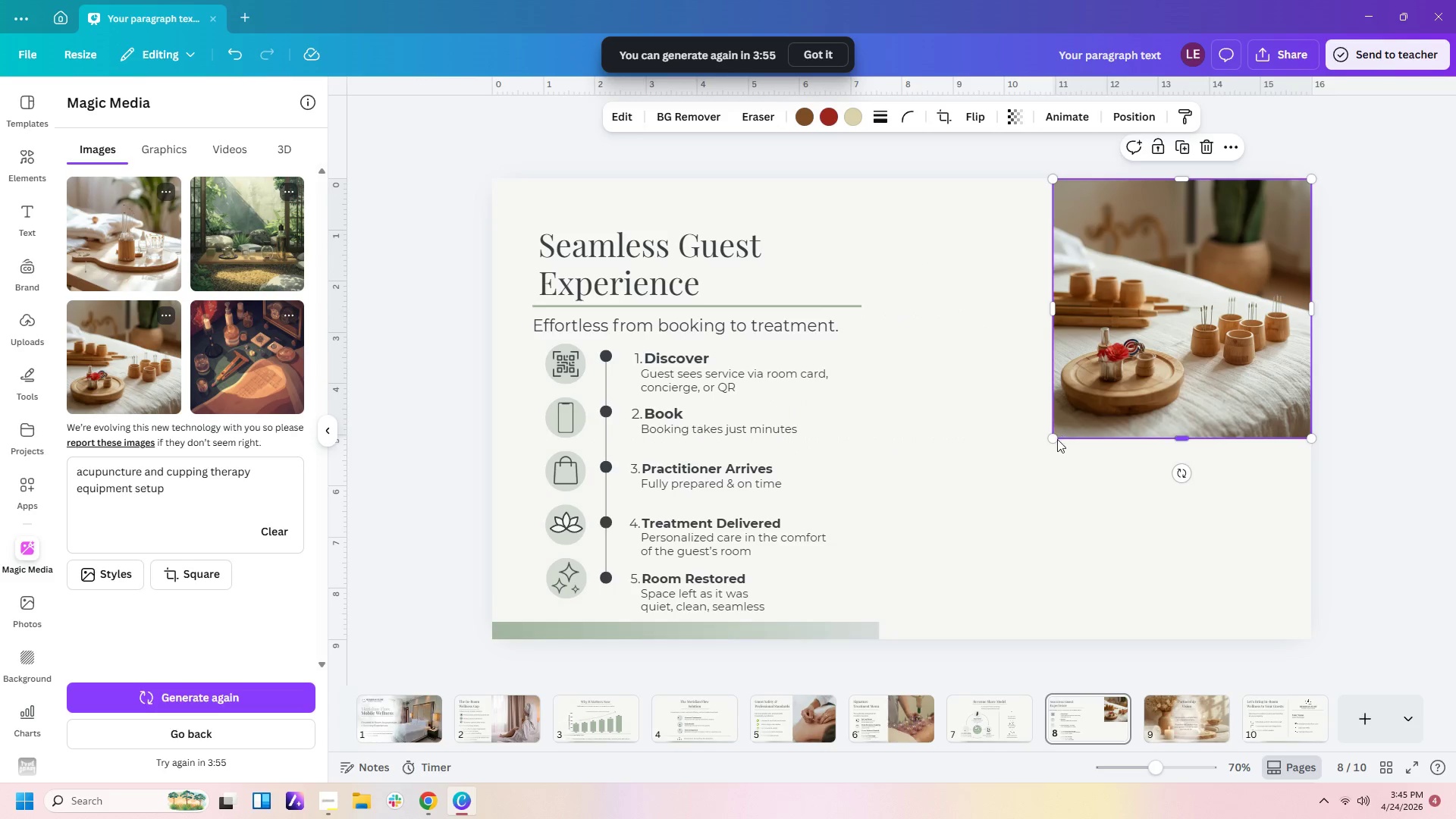 
left_click_drag(start_coordinate=[1056, 438], to_coordinate=[886, 676])
 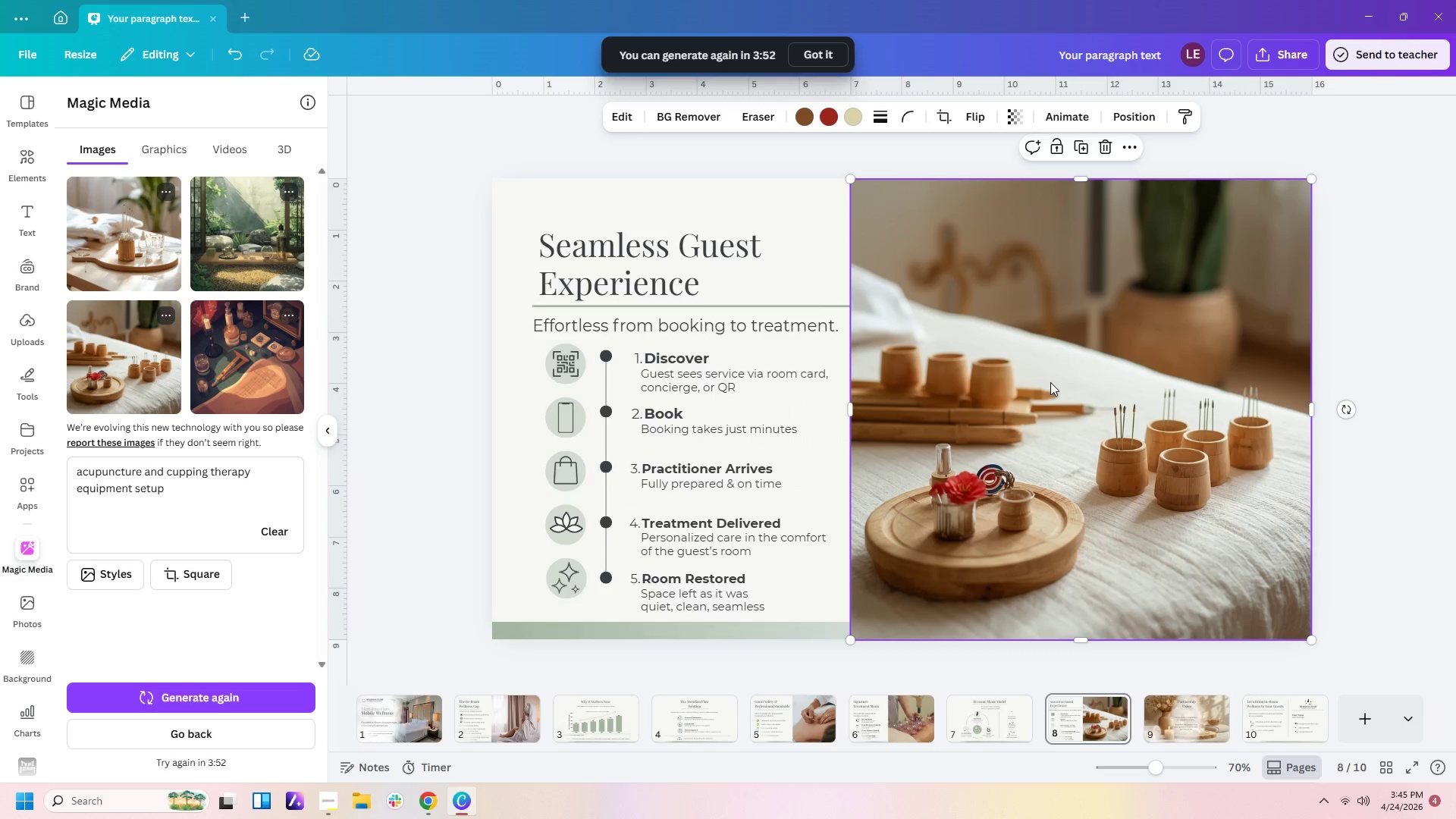 
left_click_drag(start_coordinate=[1050, 382], to_coordinate=[1075, 381])
 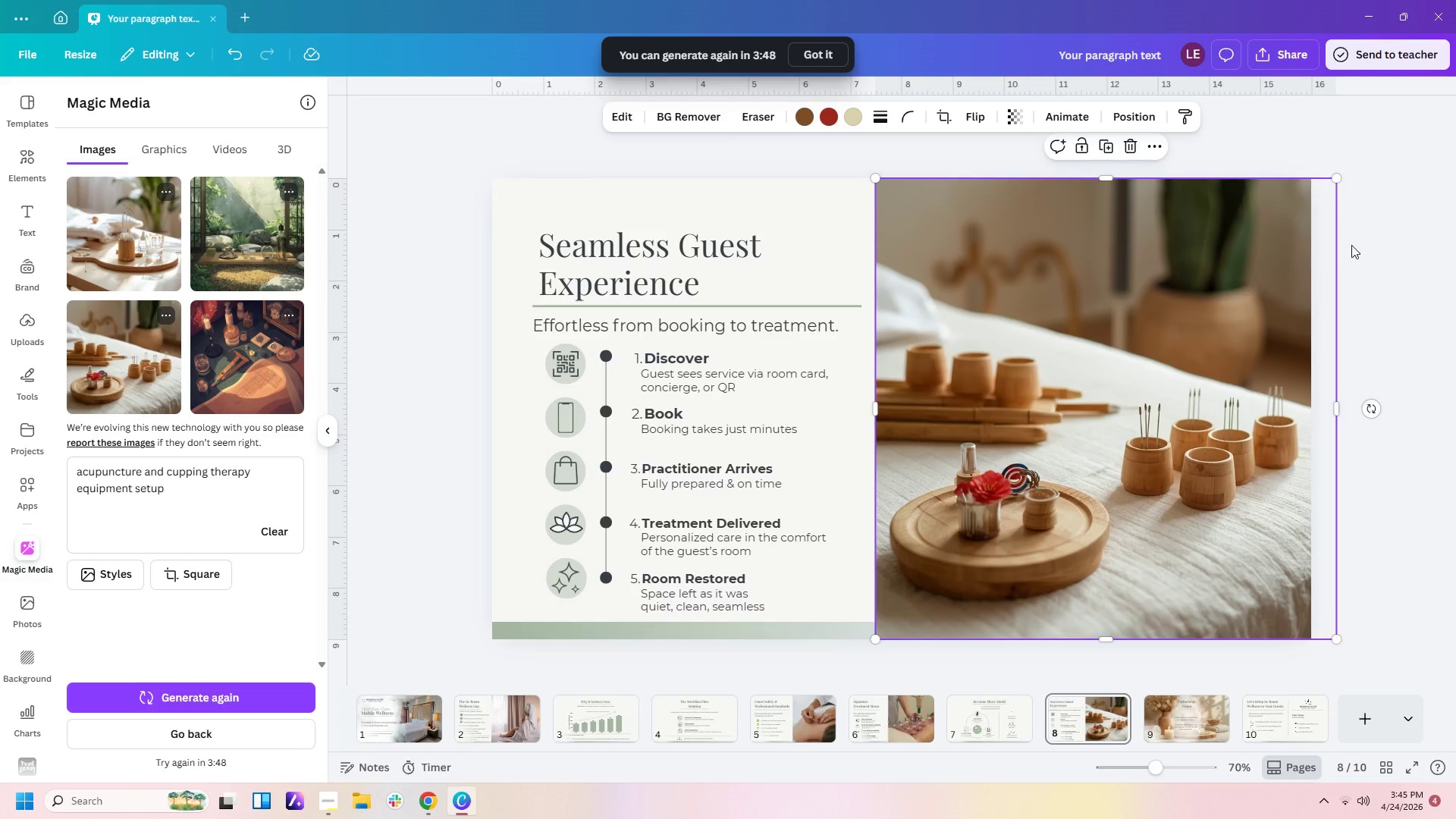 
left_click([1391, 244])
 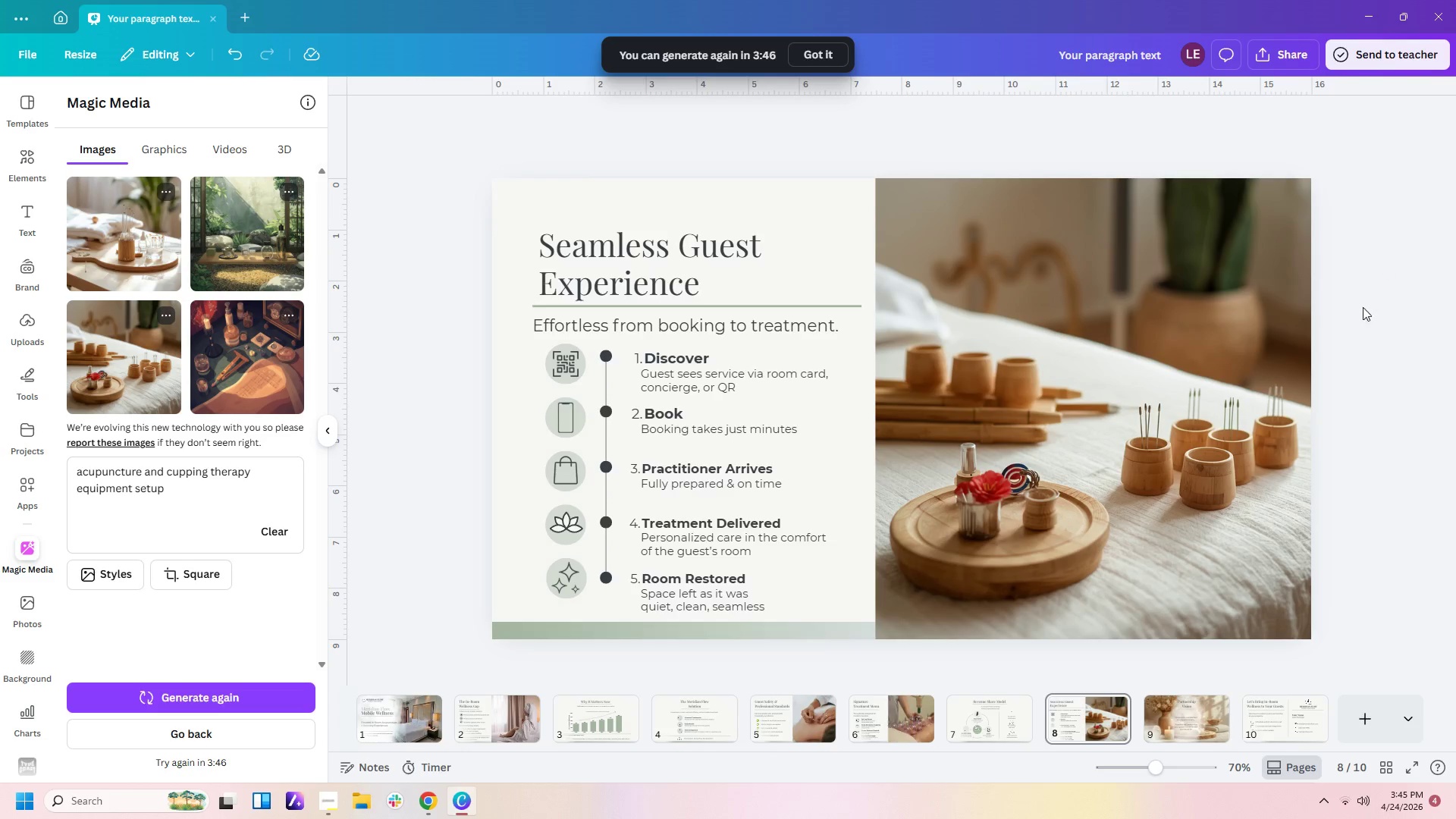 
left_click([1351, 444])
 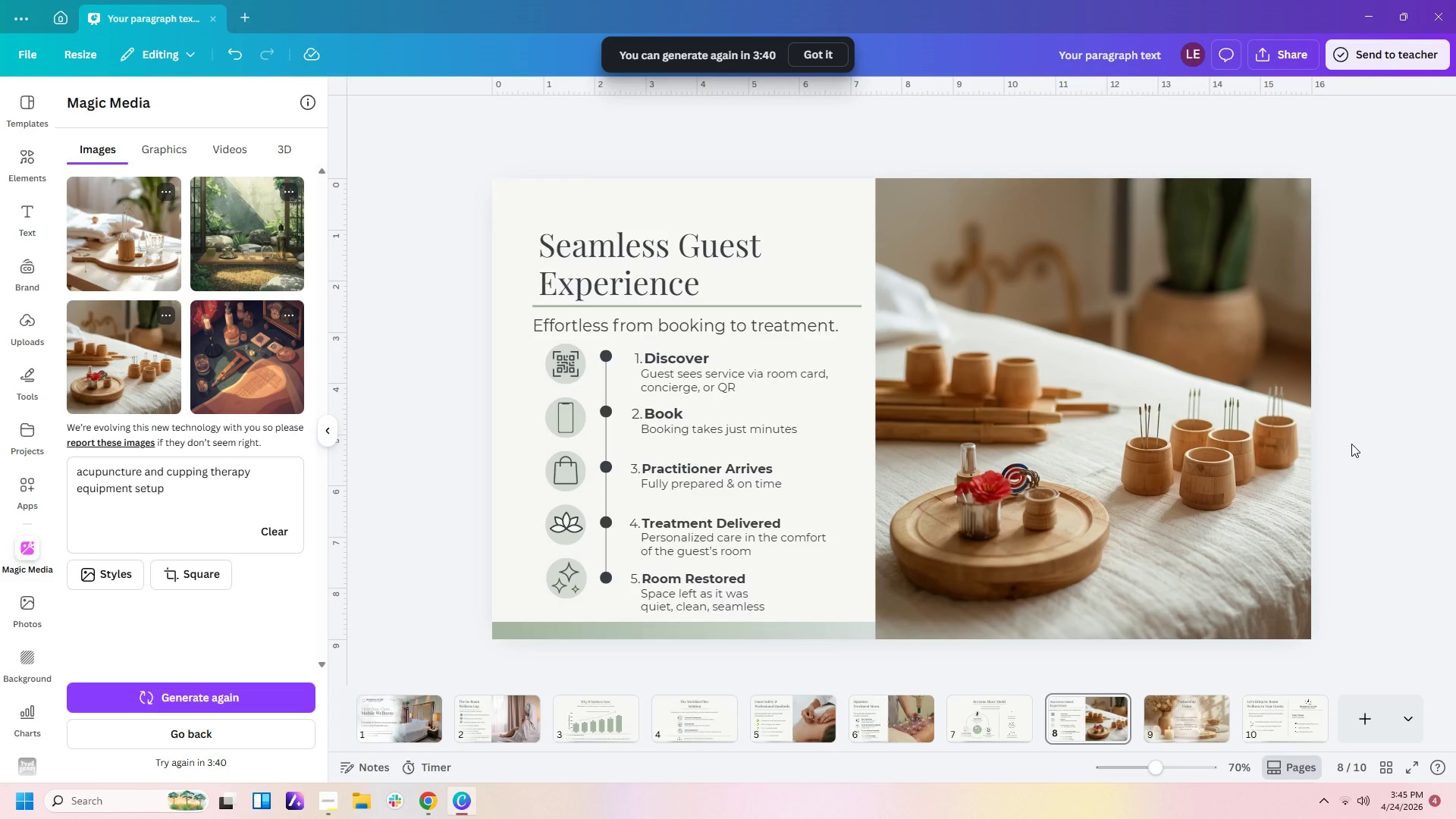 
wait(7.34)
 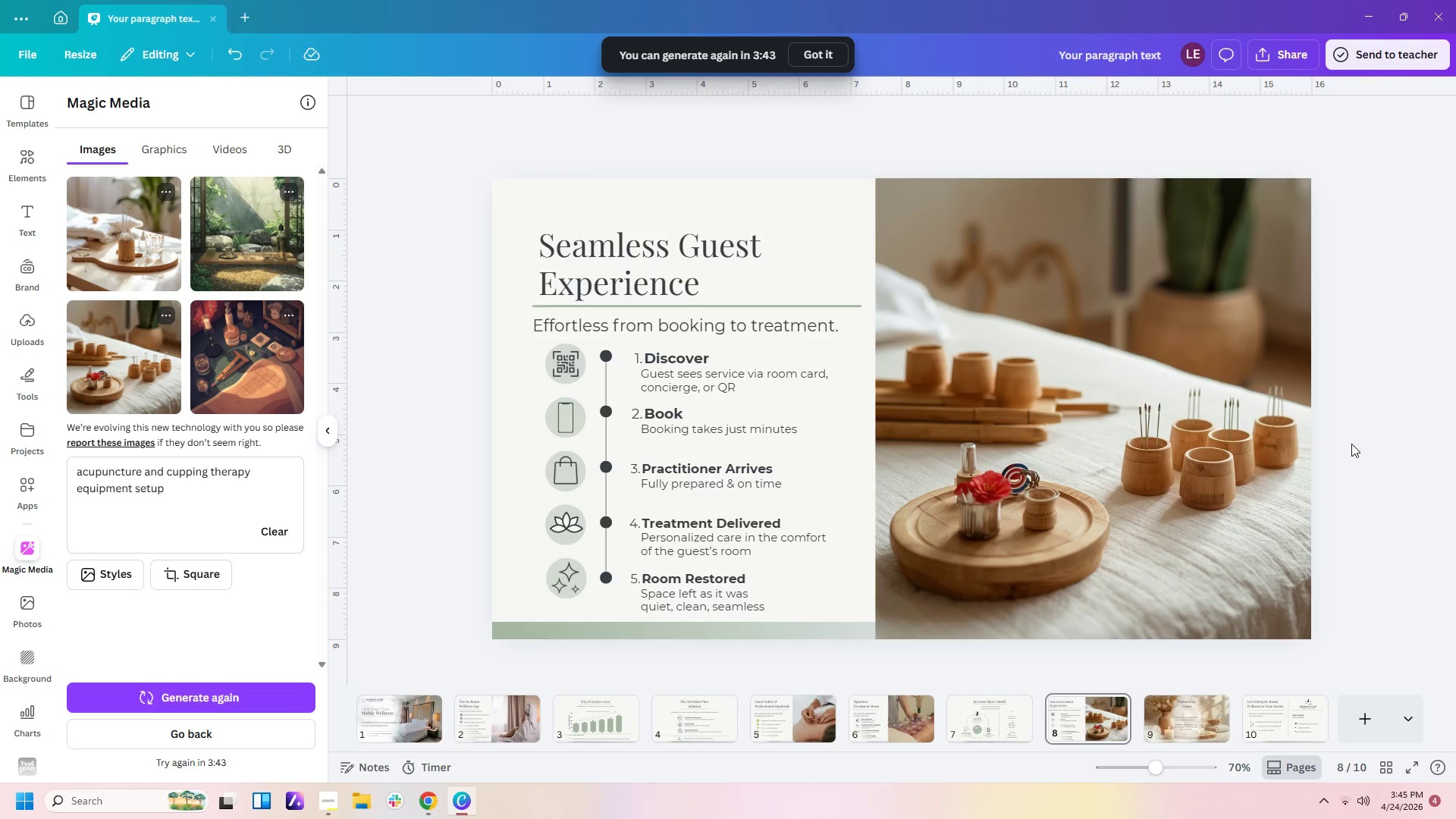 
left_click([1351, 444])
 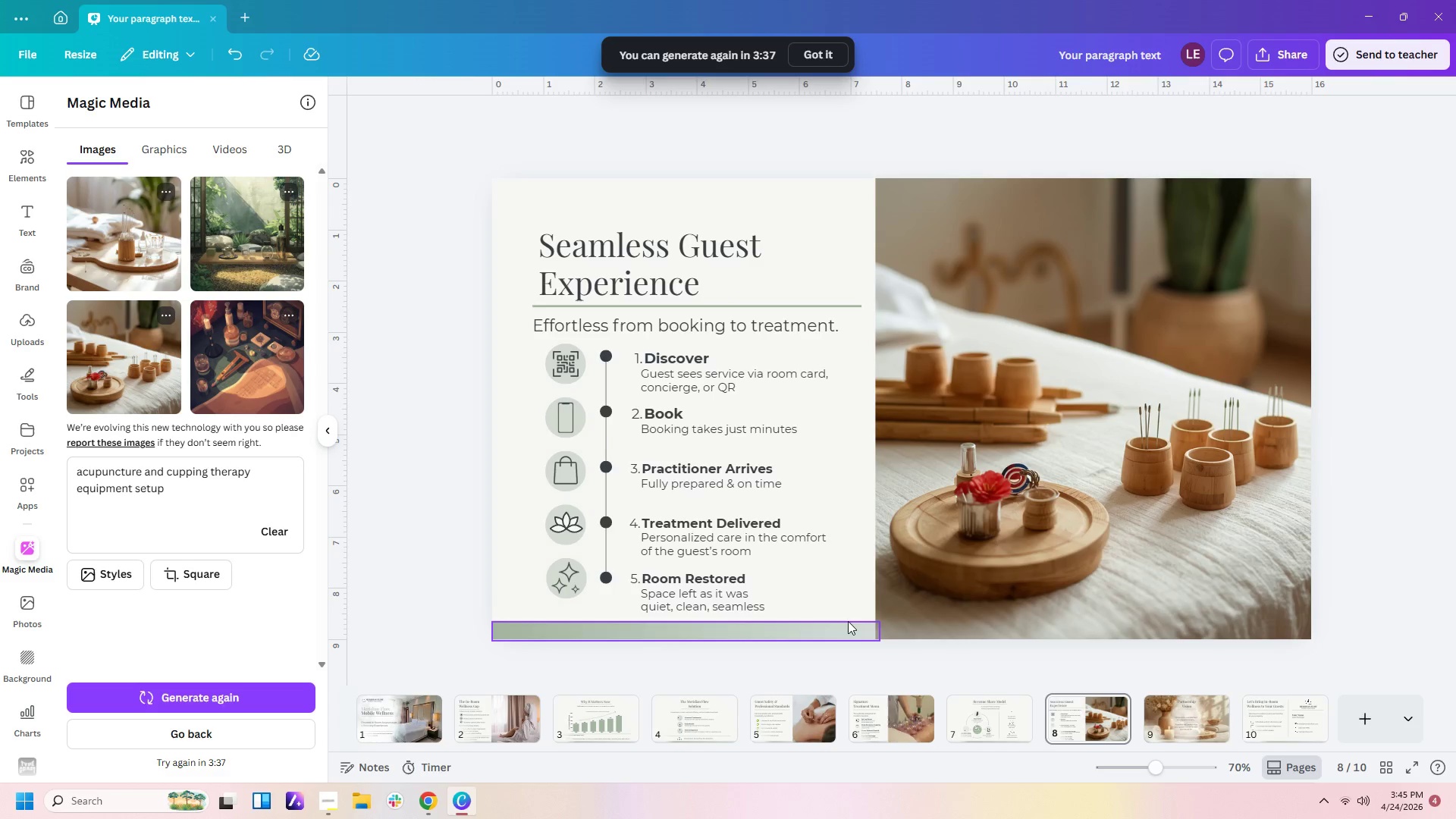 
left_click_drag(start_coordinate=[846, 624], to_coordinate=[839, 622])
 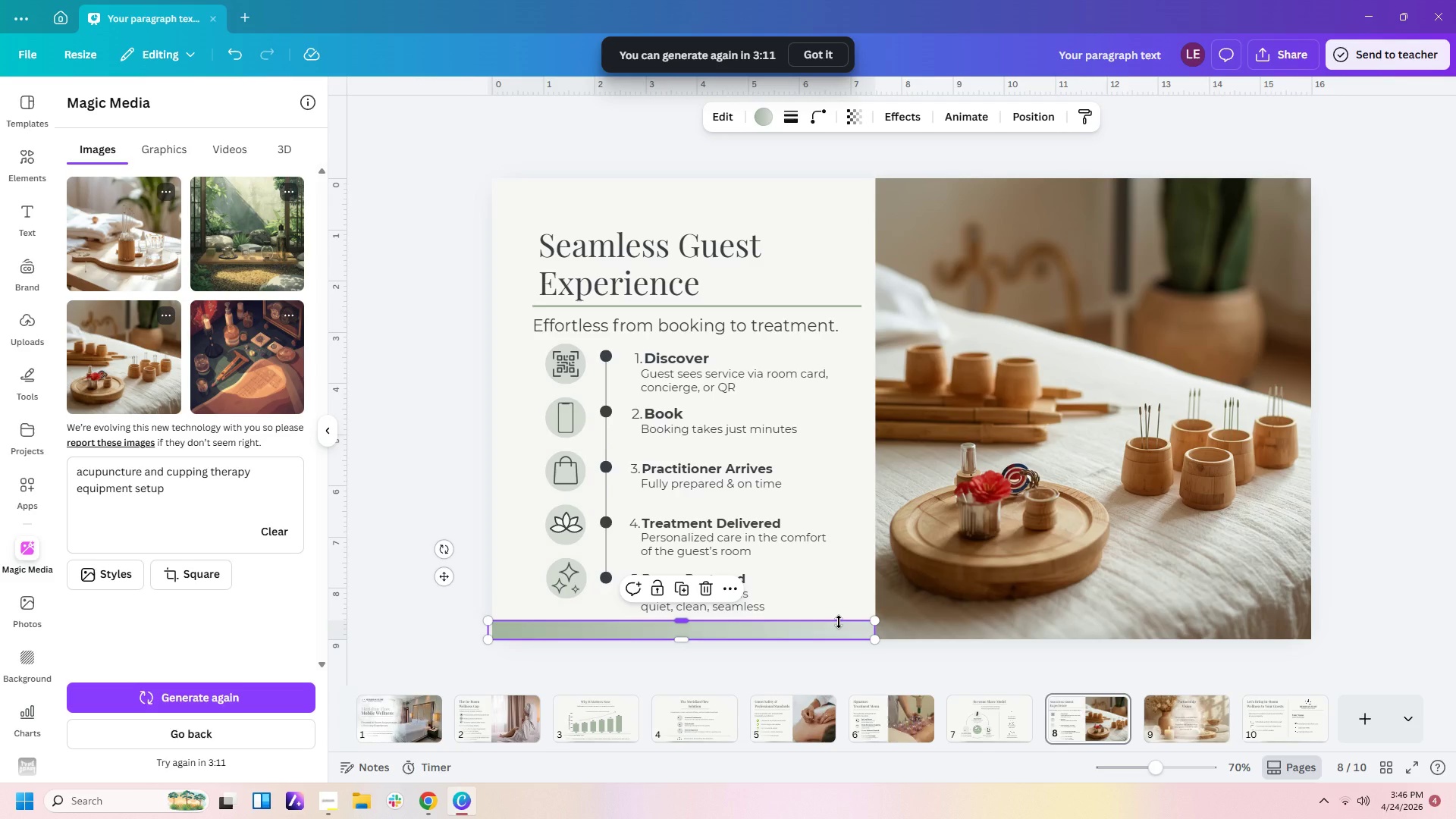 
wait(27.89)
 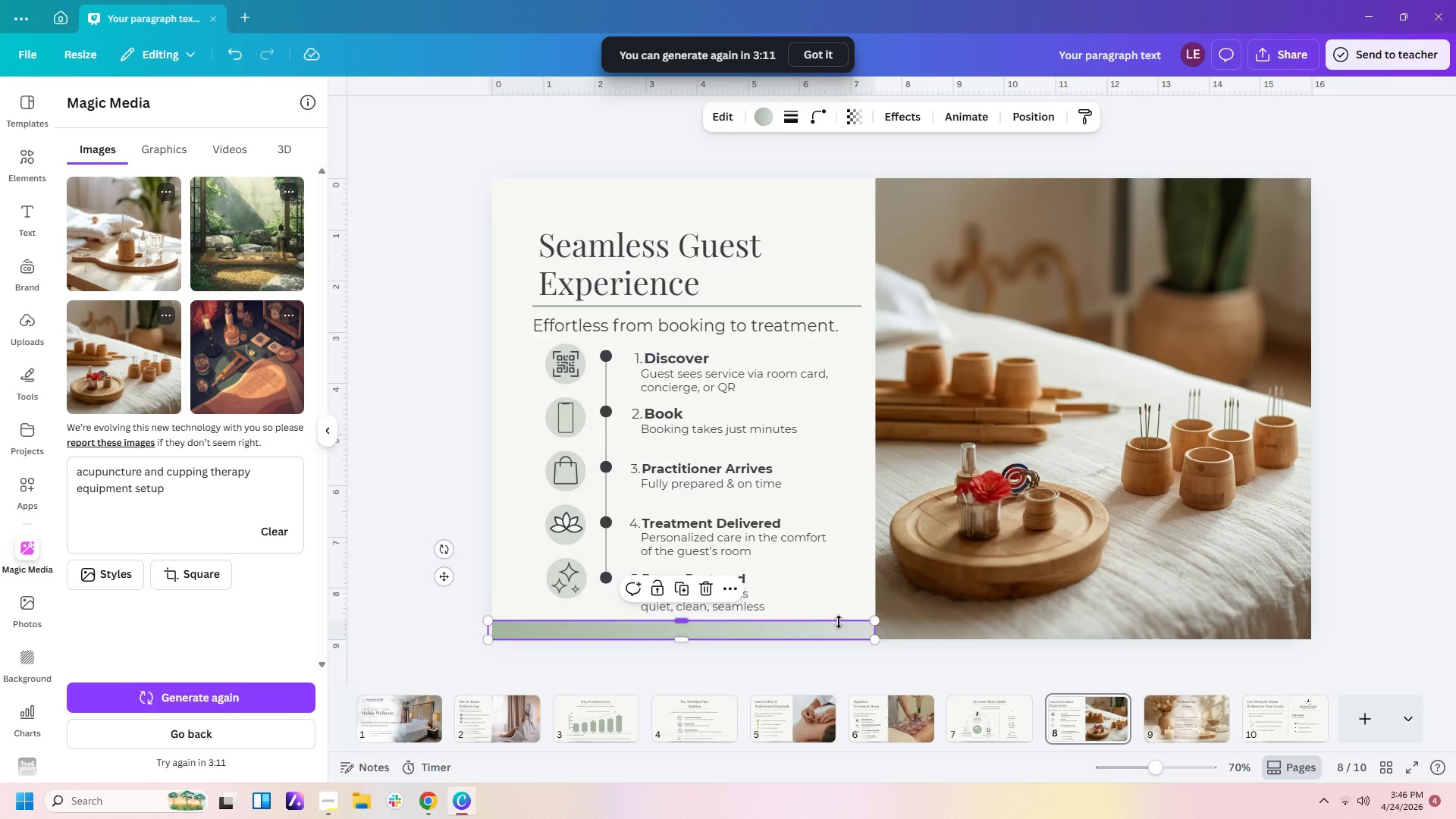 
left_click([1382, 543])
 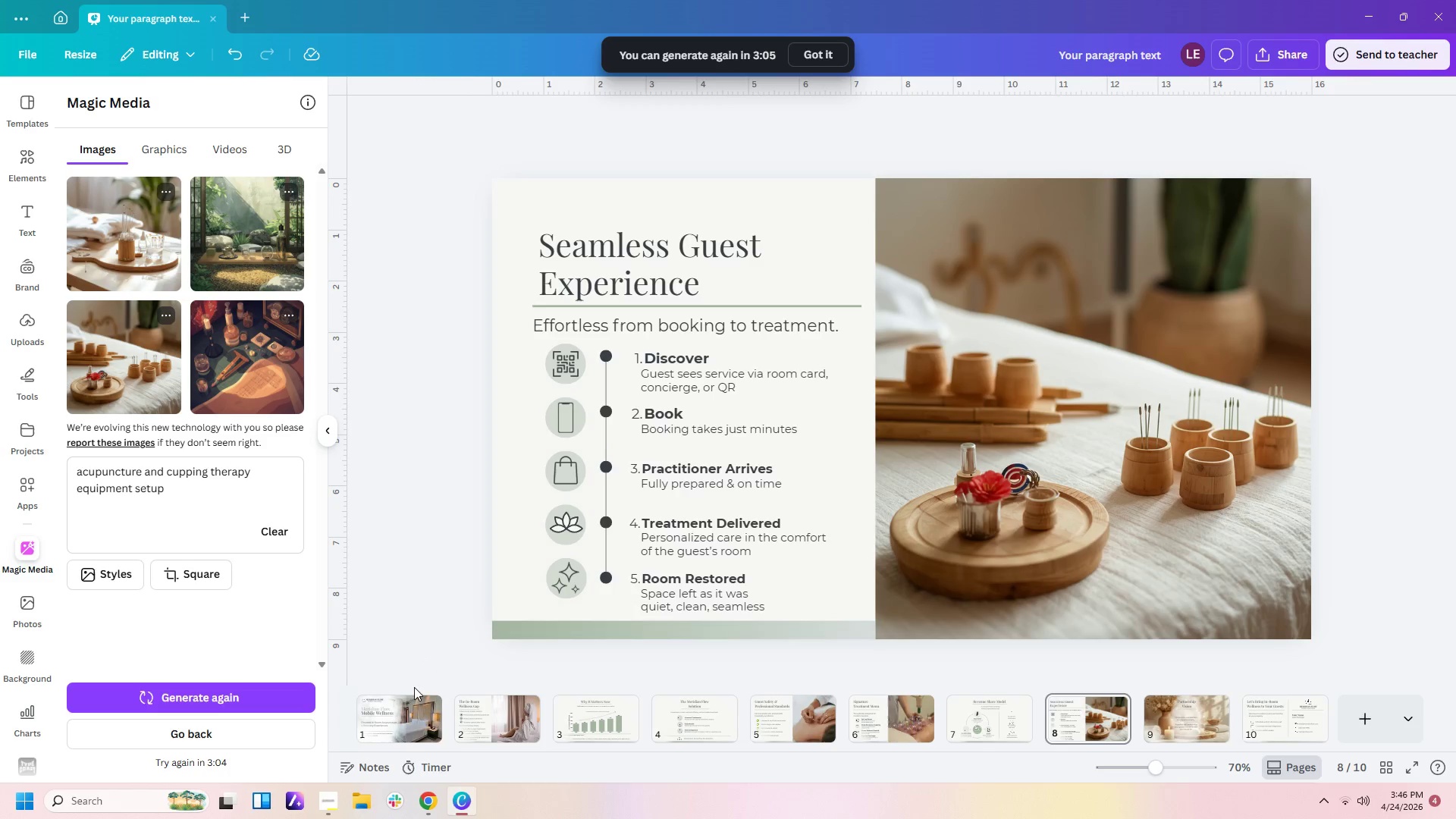 
left_click([422, 730])
 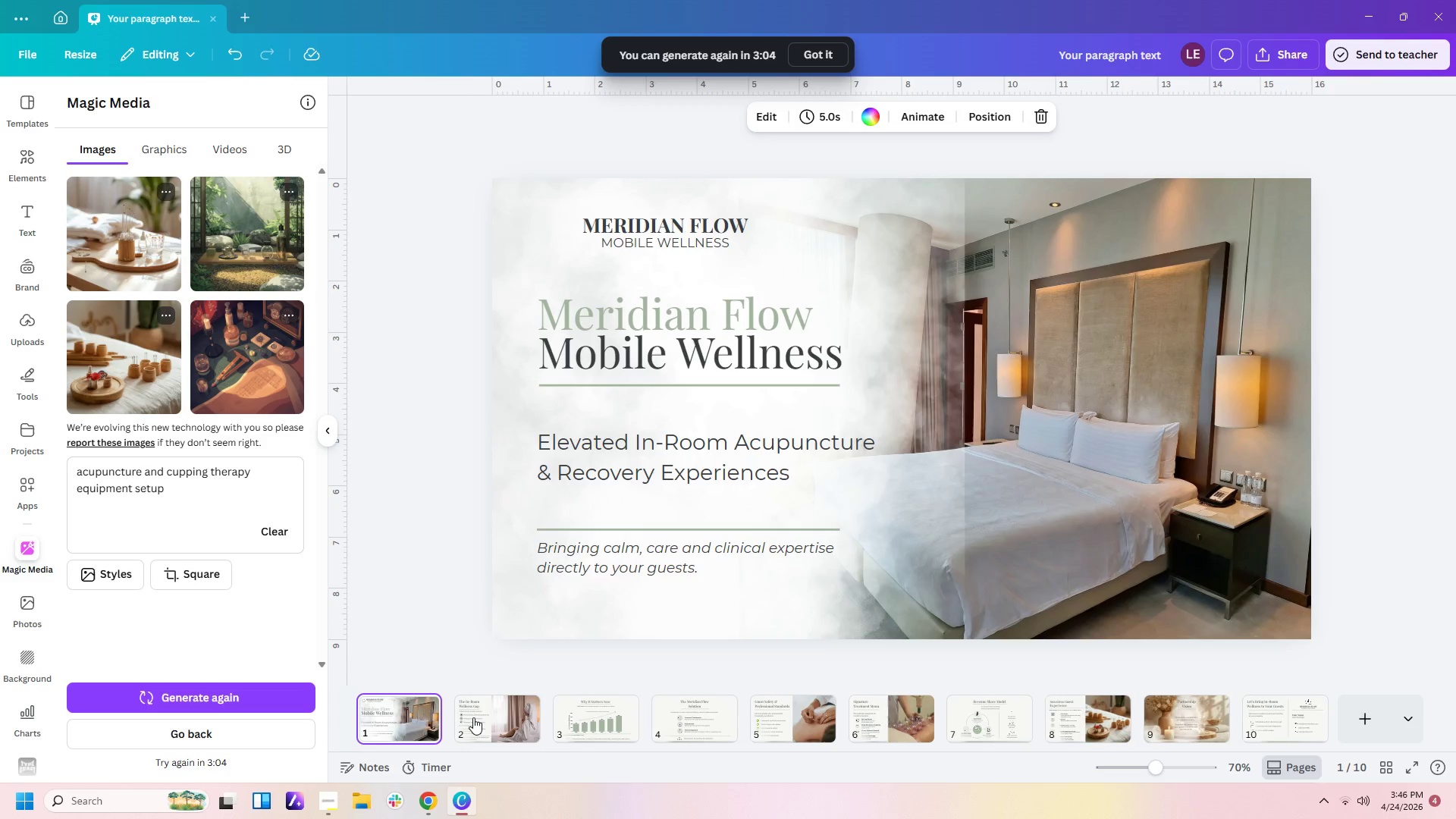 
left_click([473, 717])
 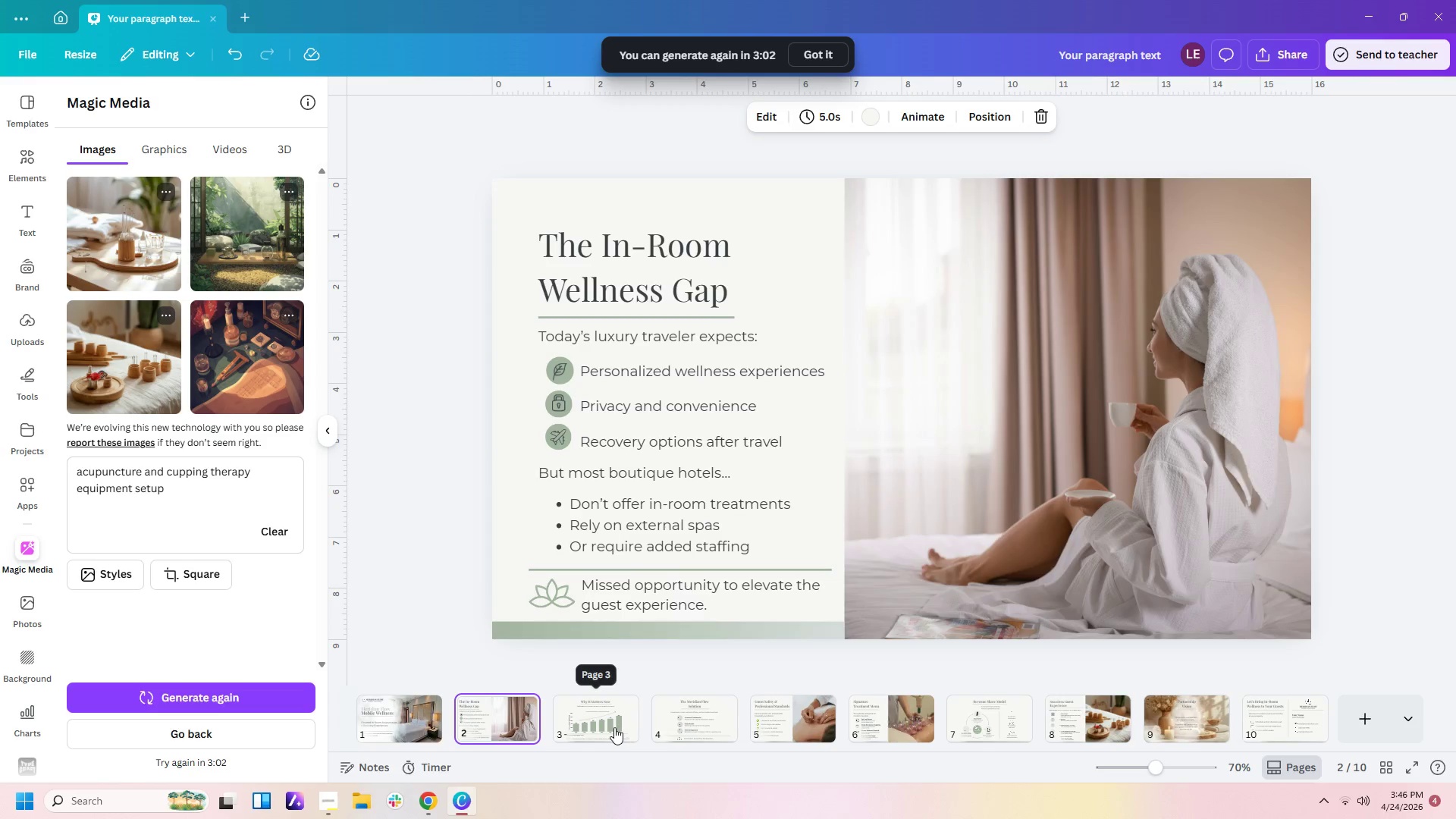 
left_click([613, 726])
 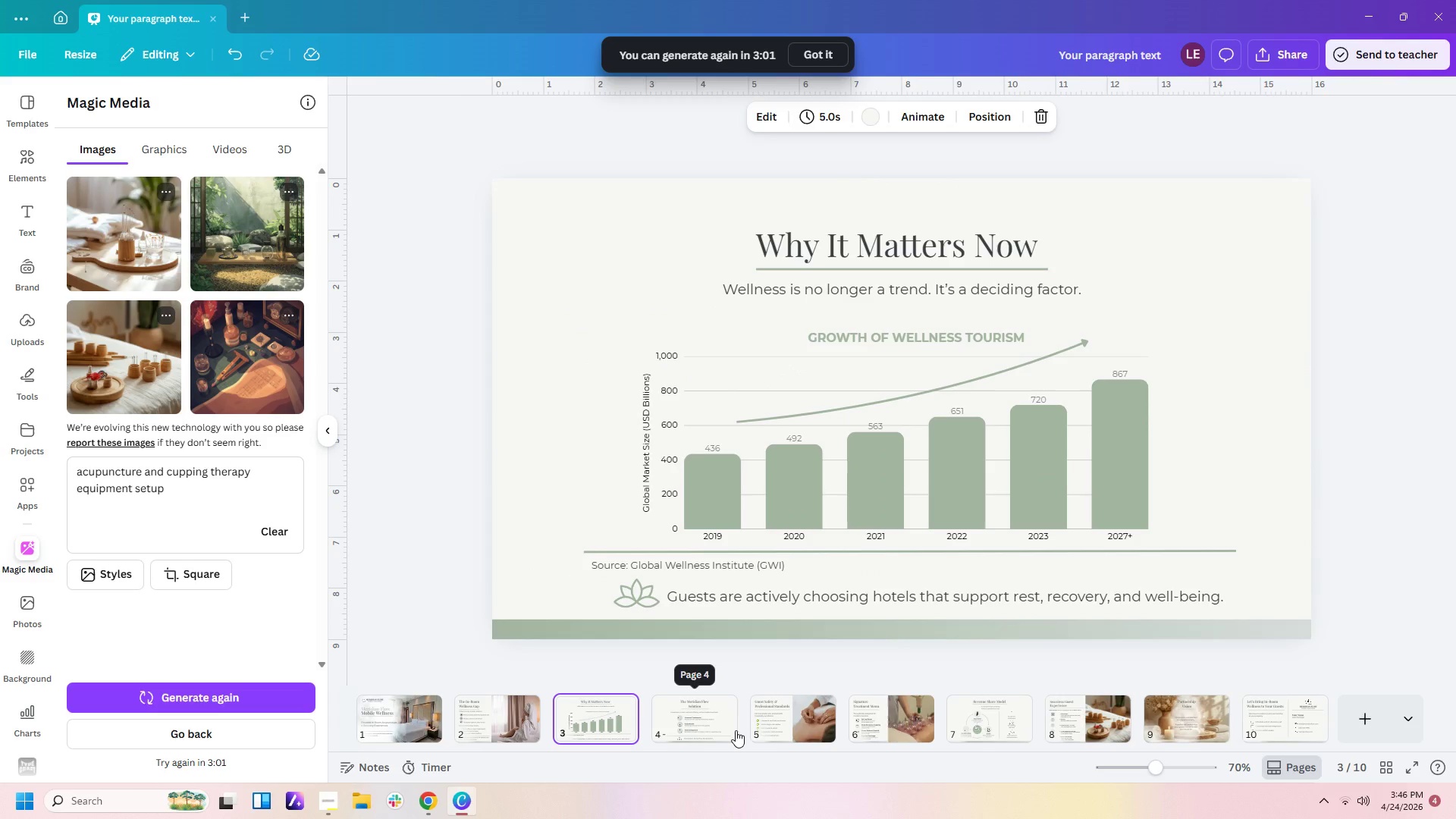 
left_click([721, 728])
 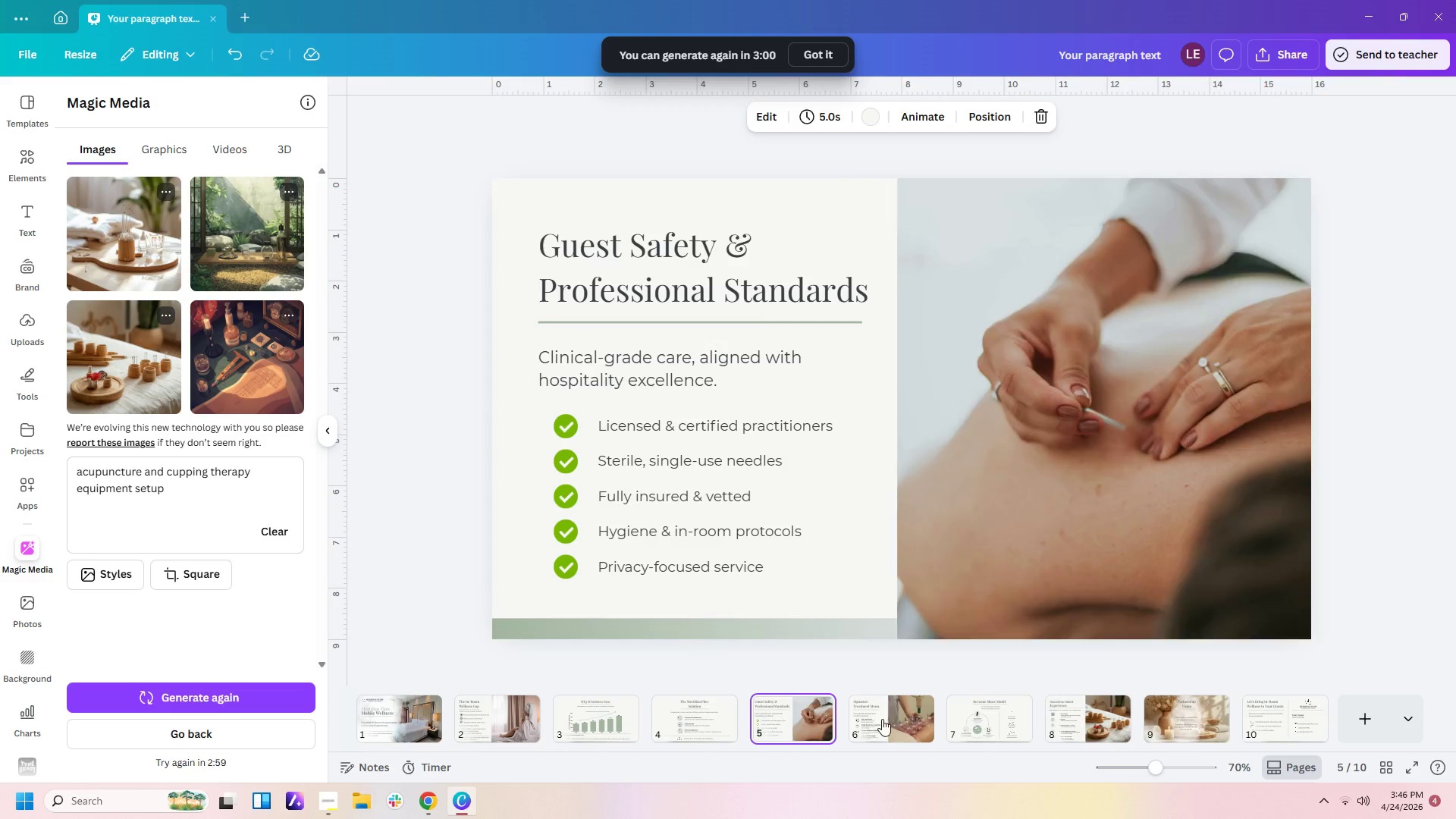 
left_click([886, 719])
 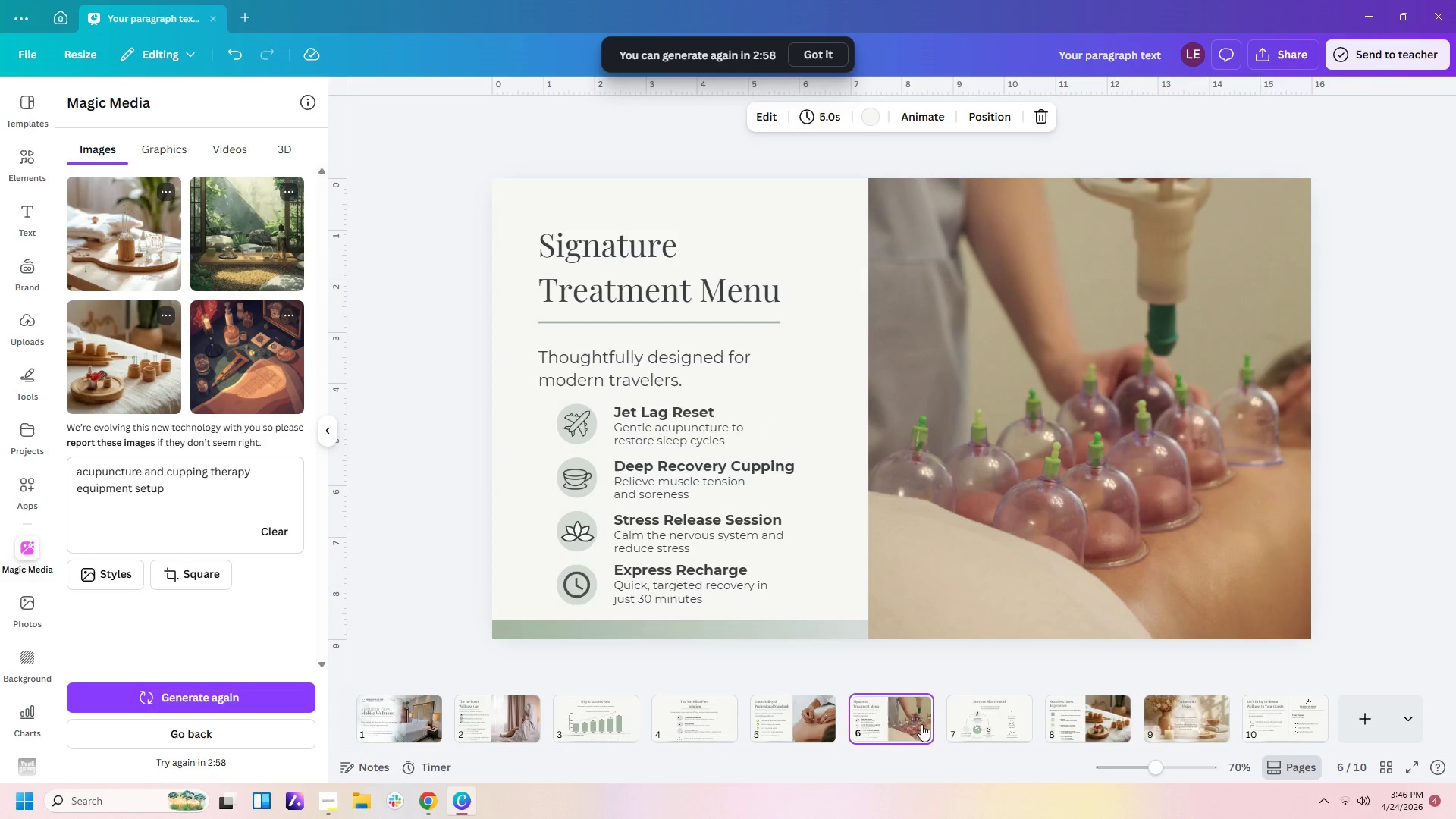 
left_click([796, 719])
 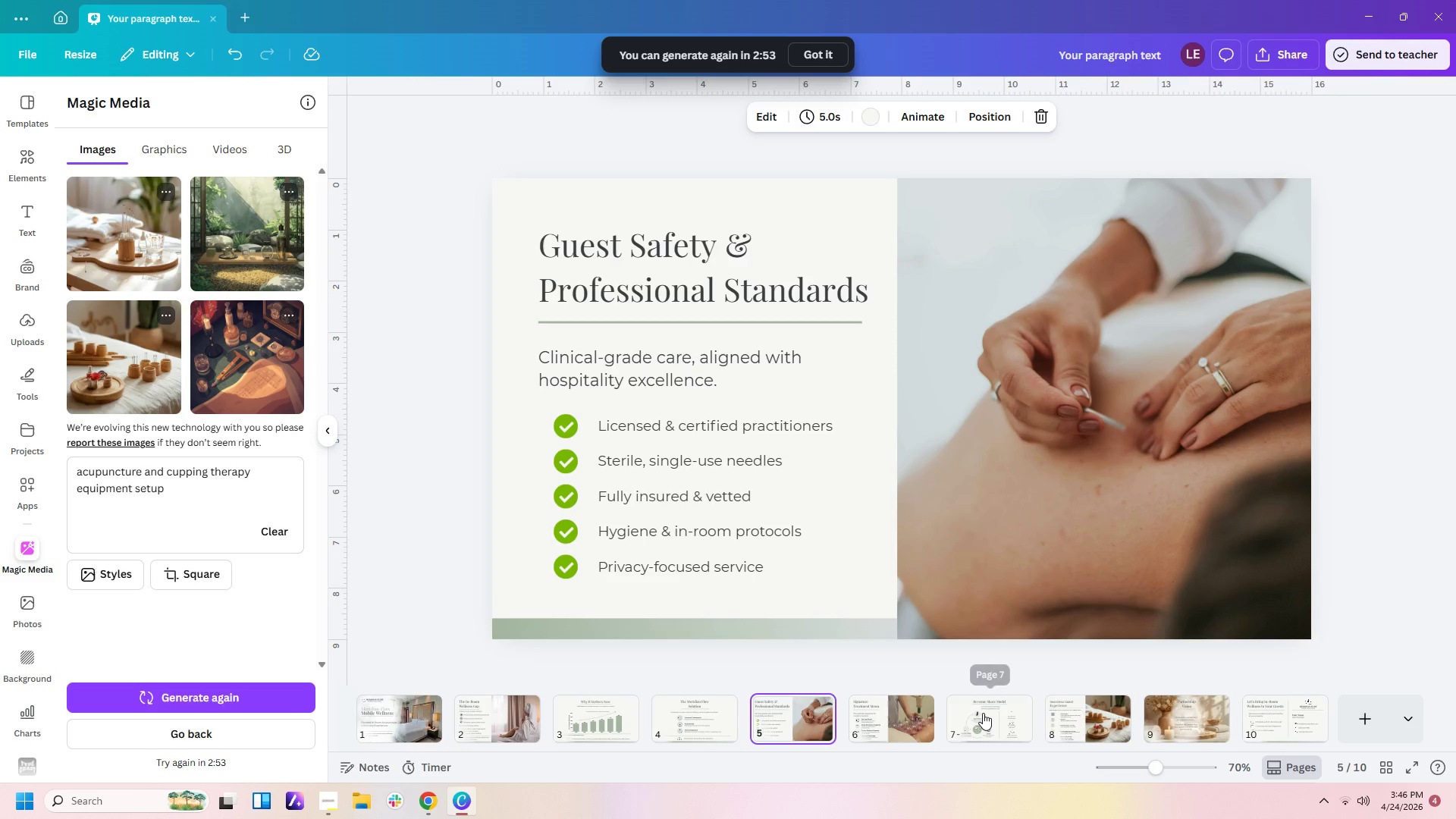 
wait(9.86)
 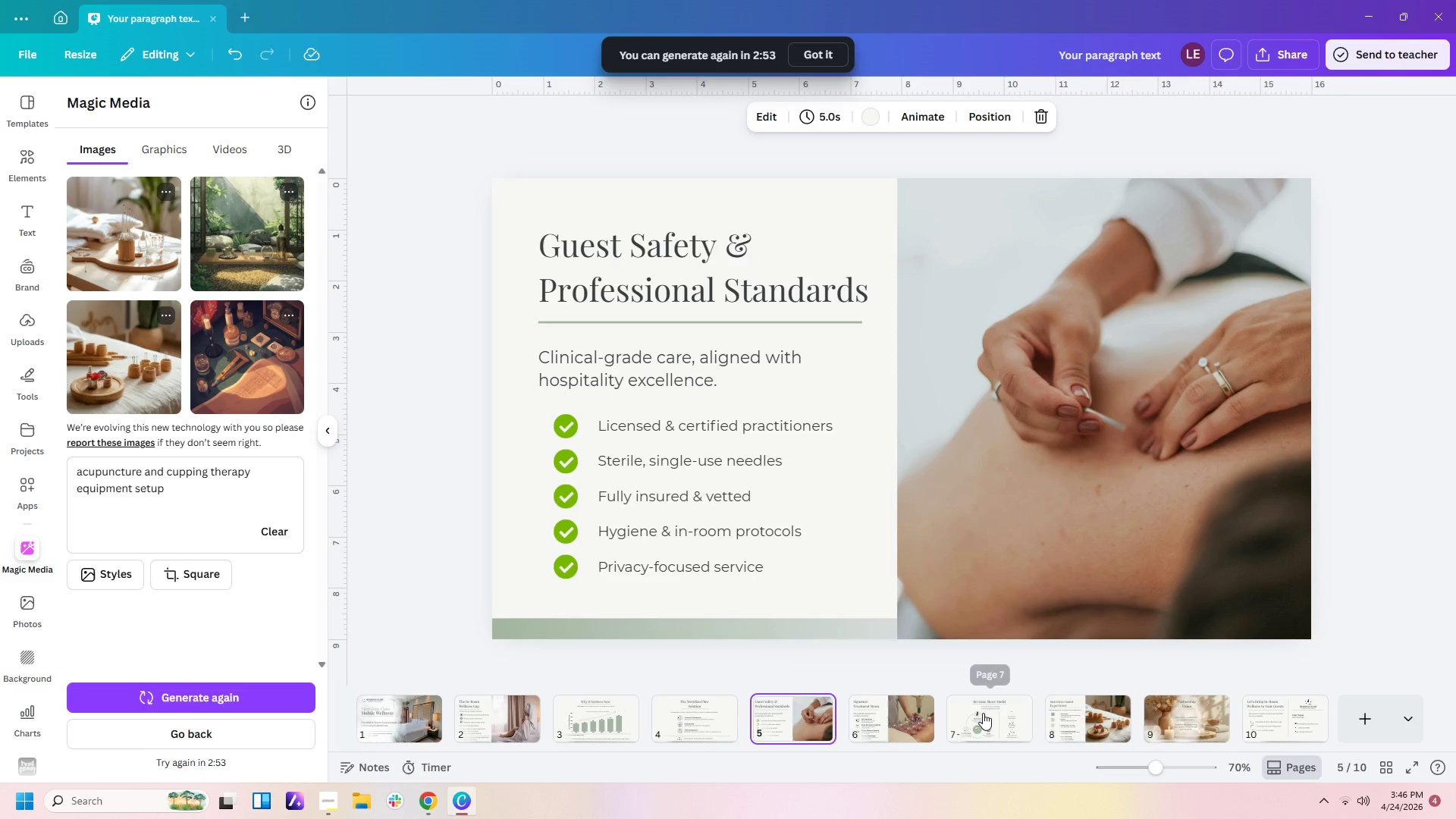 
left_click([869, 232])
 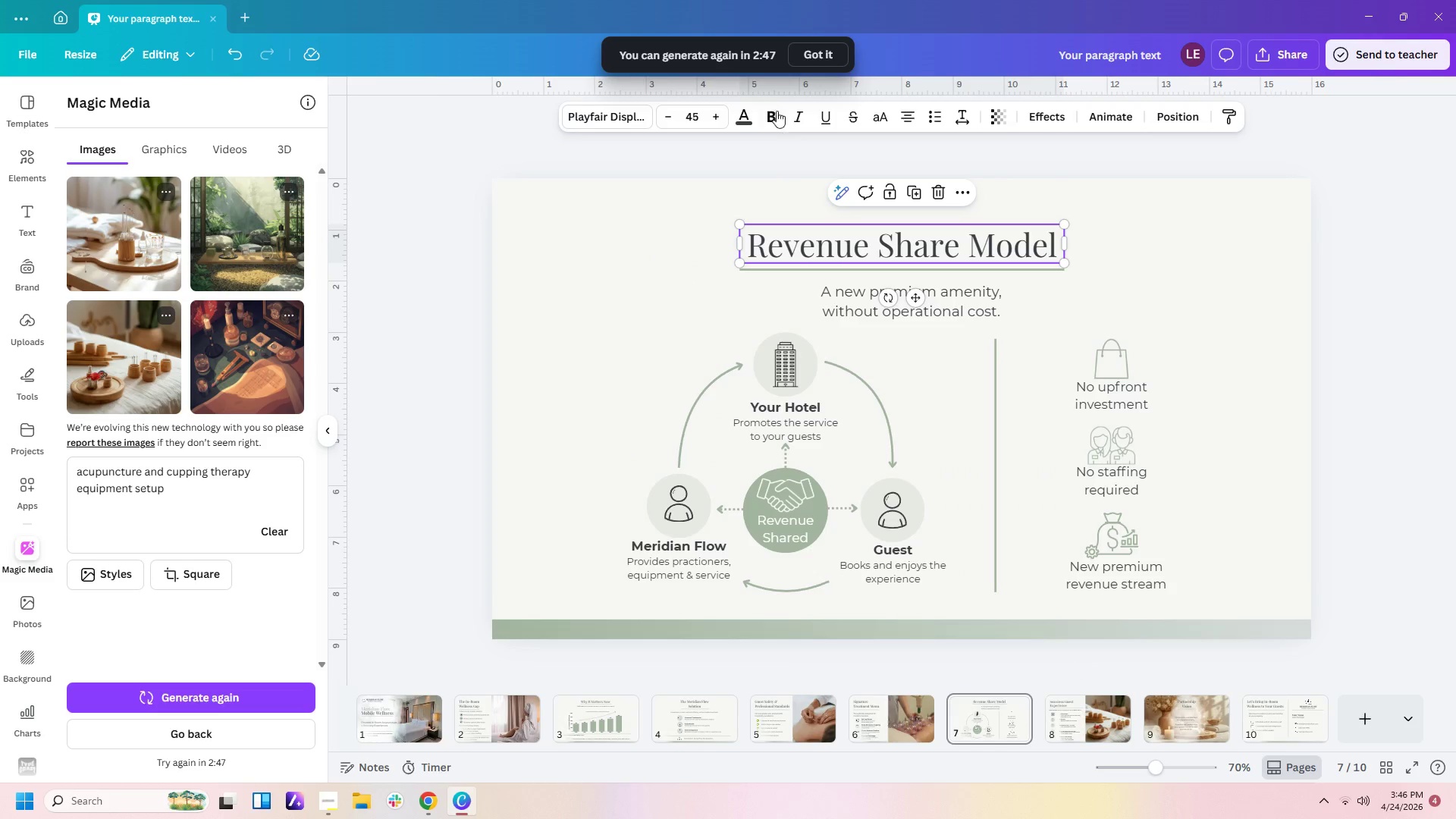 
left_click([770, 106])
 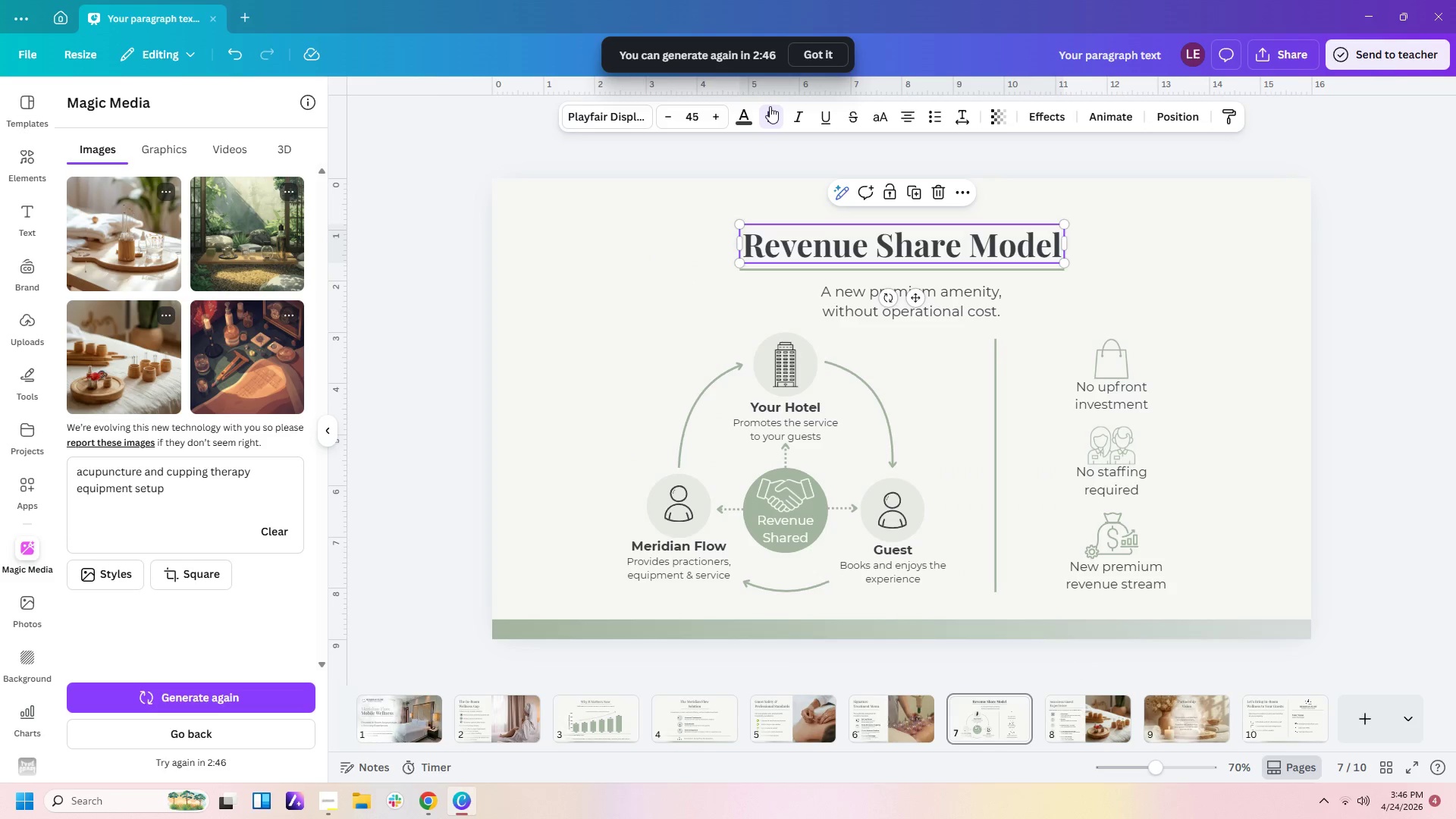 
left_click([770, 106])
 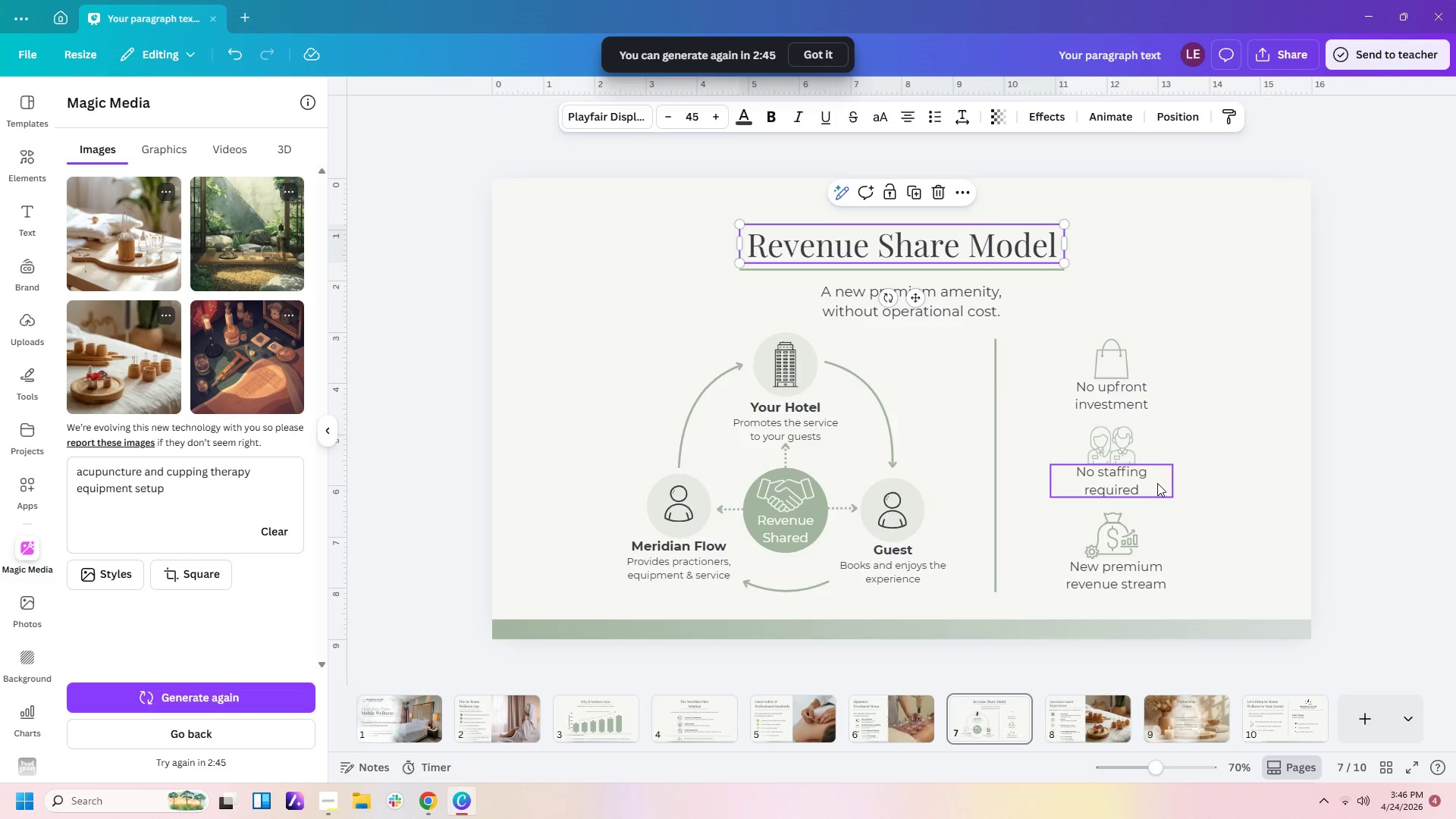 
left_click([1258, 435])
 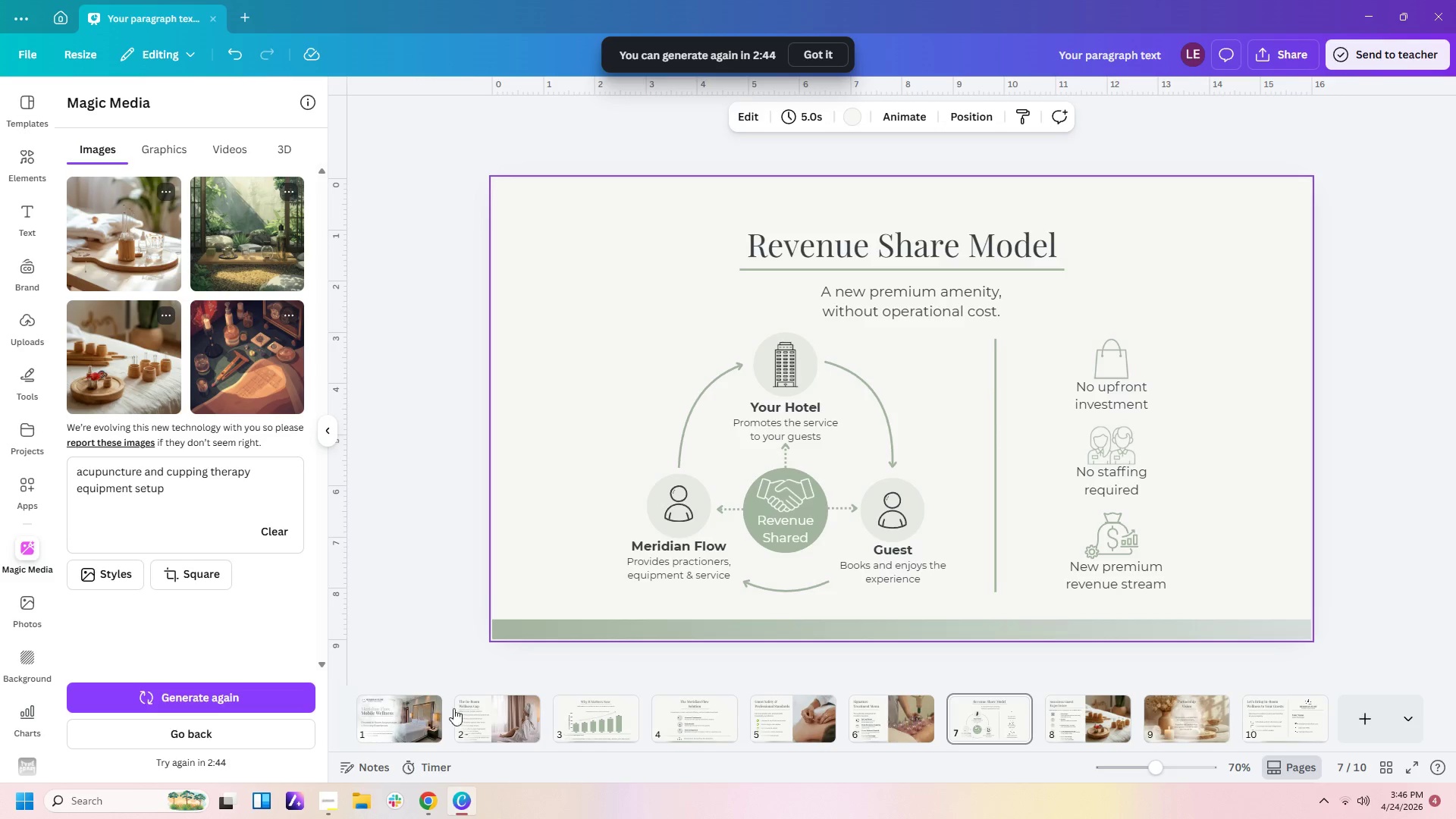 
left_click([408, 715])
 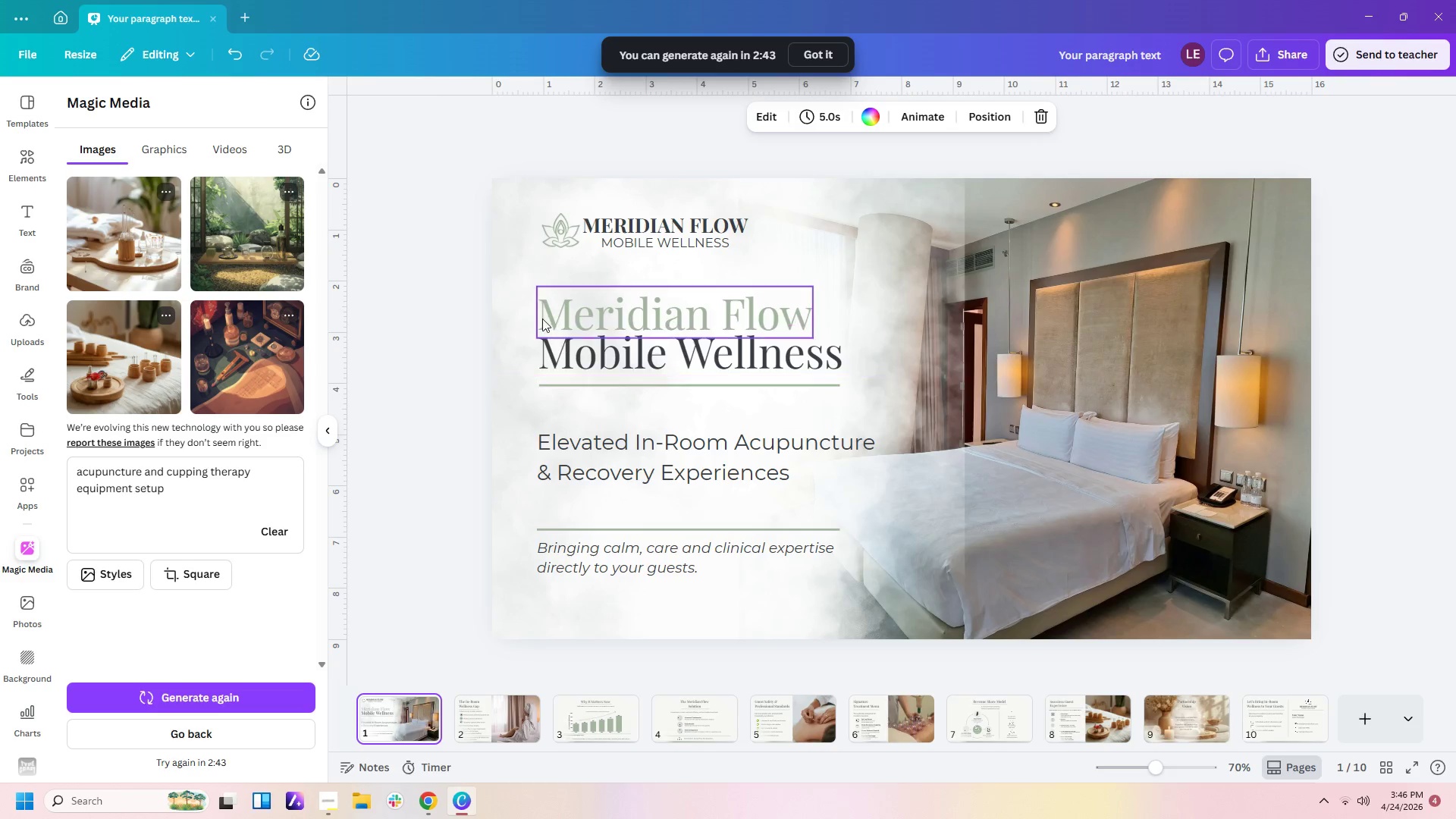 
left_click_drag(start_coordinate=[522, 299], to_coordinate=[577, 325])
 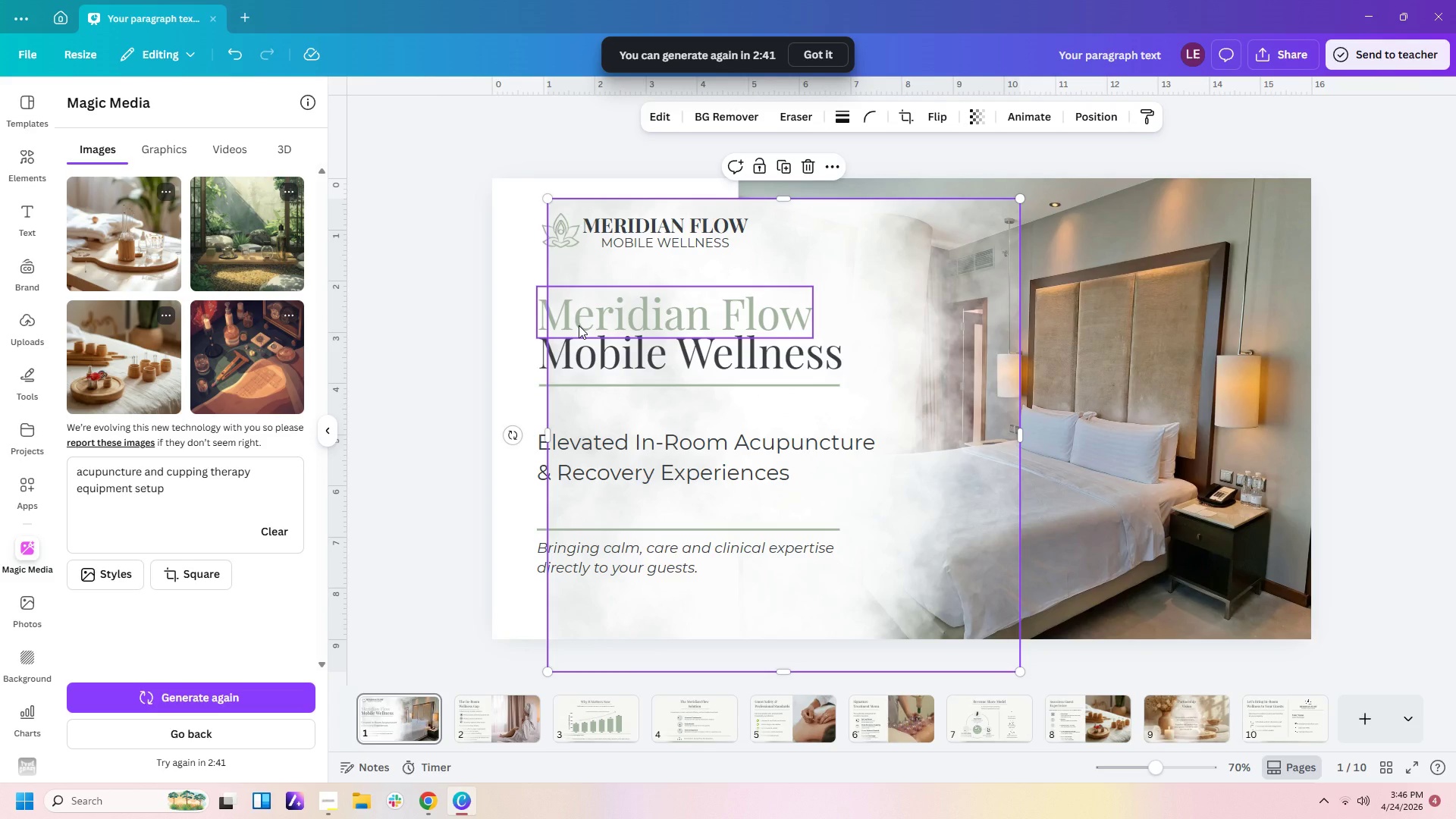 
key(Control+Z)
 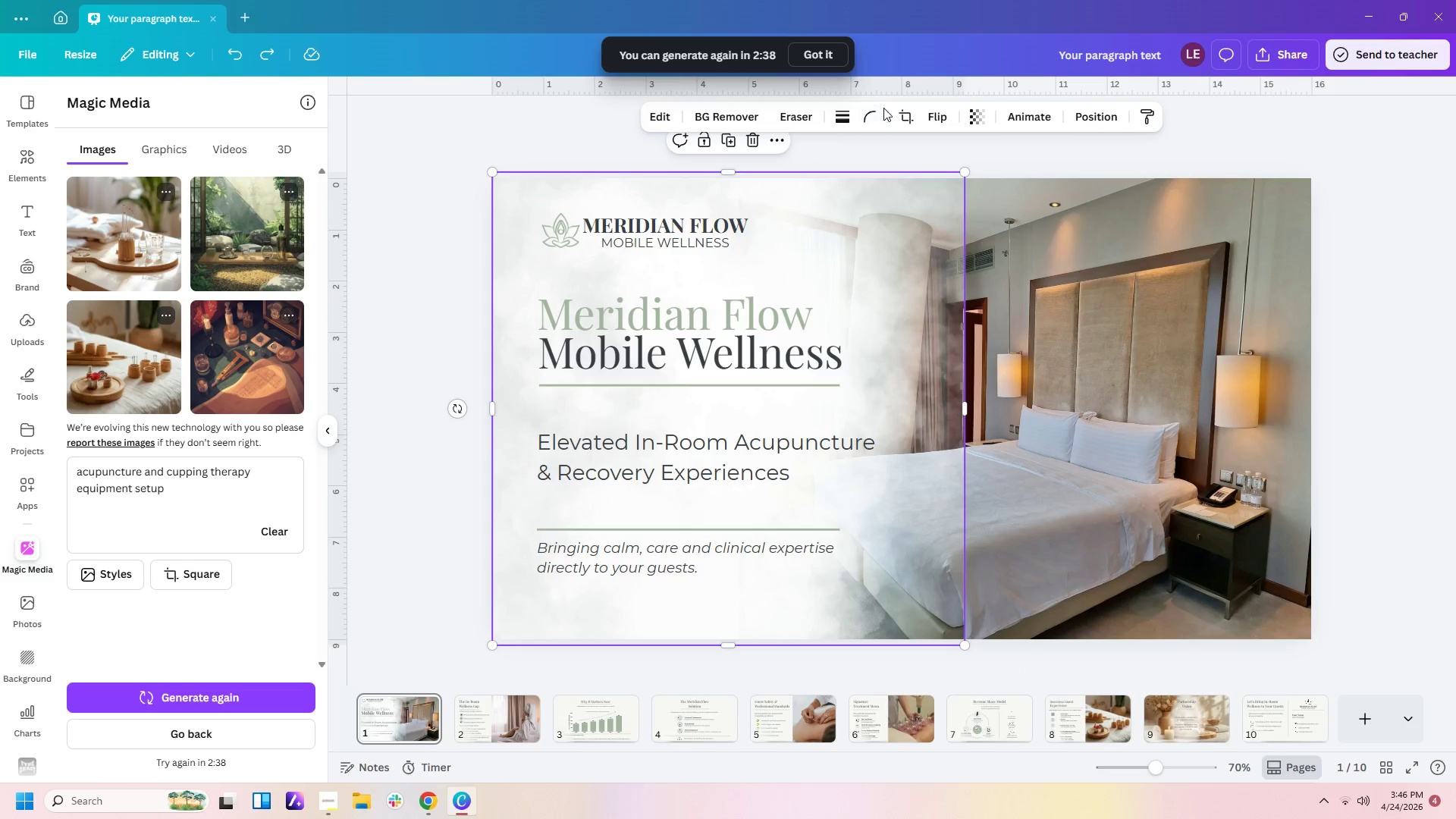 
left_click([642, 295])
 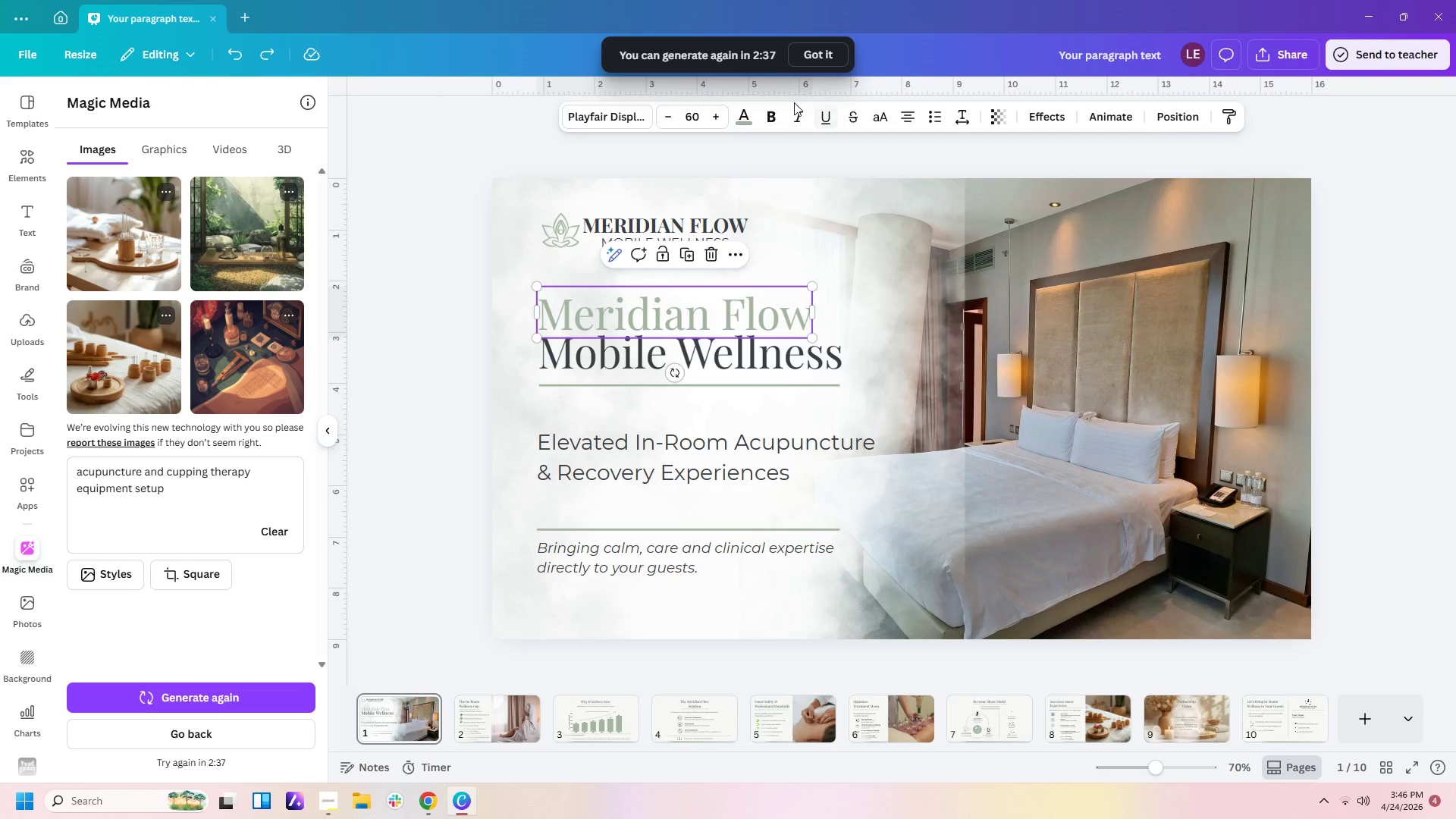 
left_click([777, 114])
 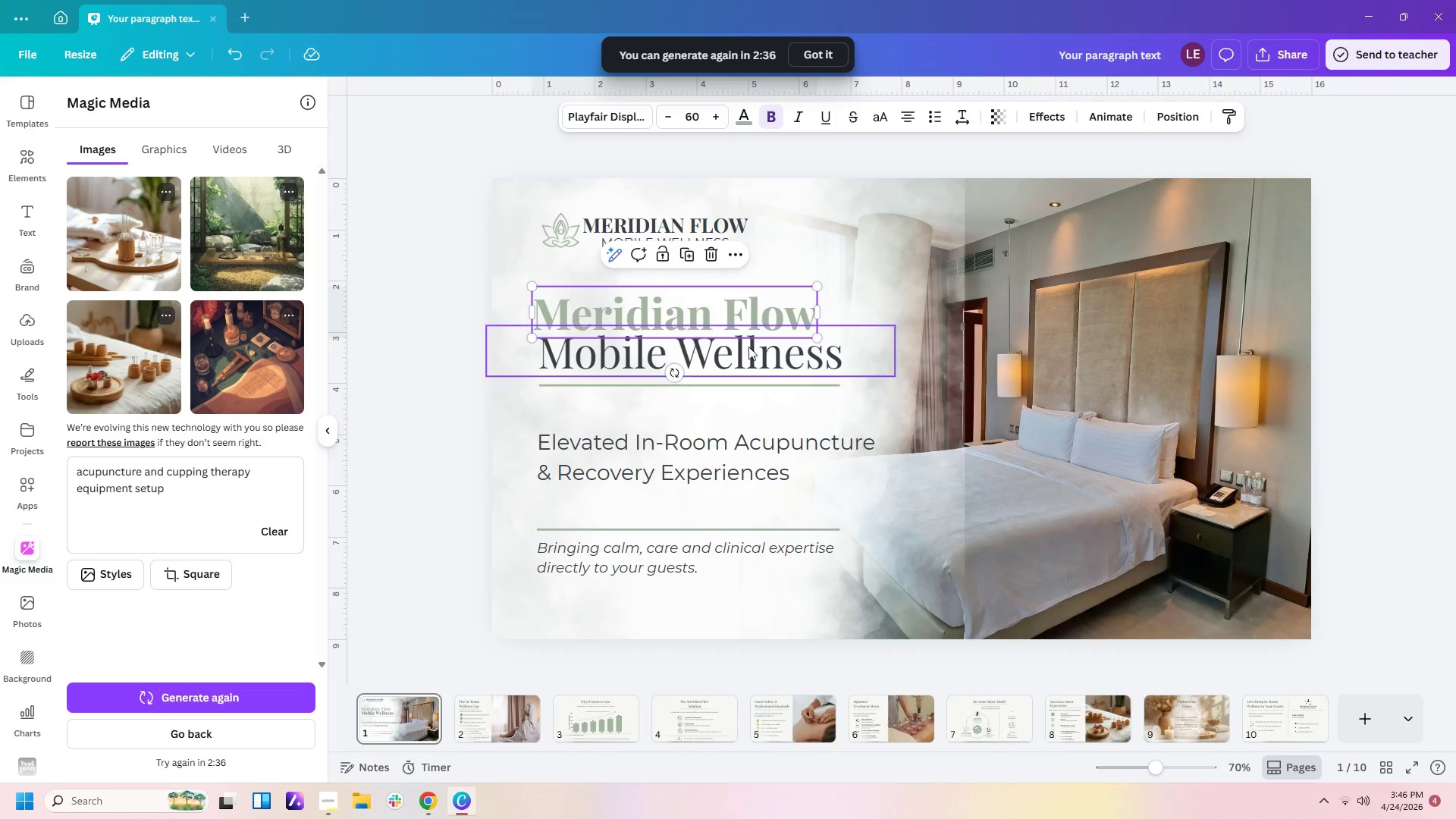 
left_click([745, 357])
 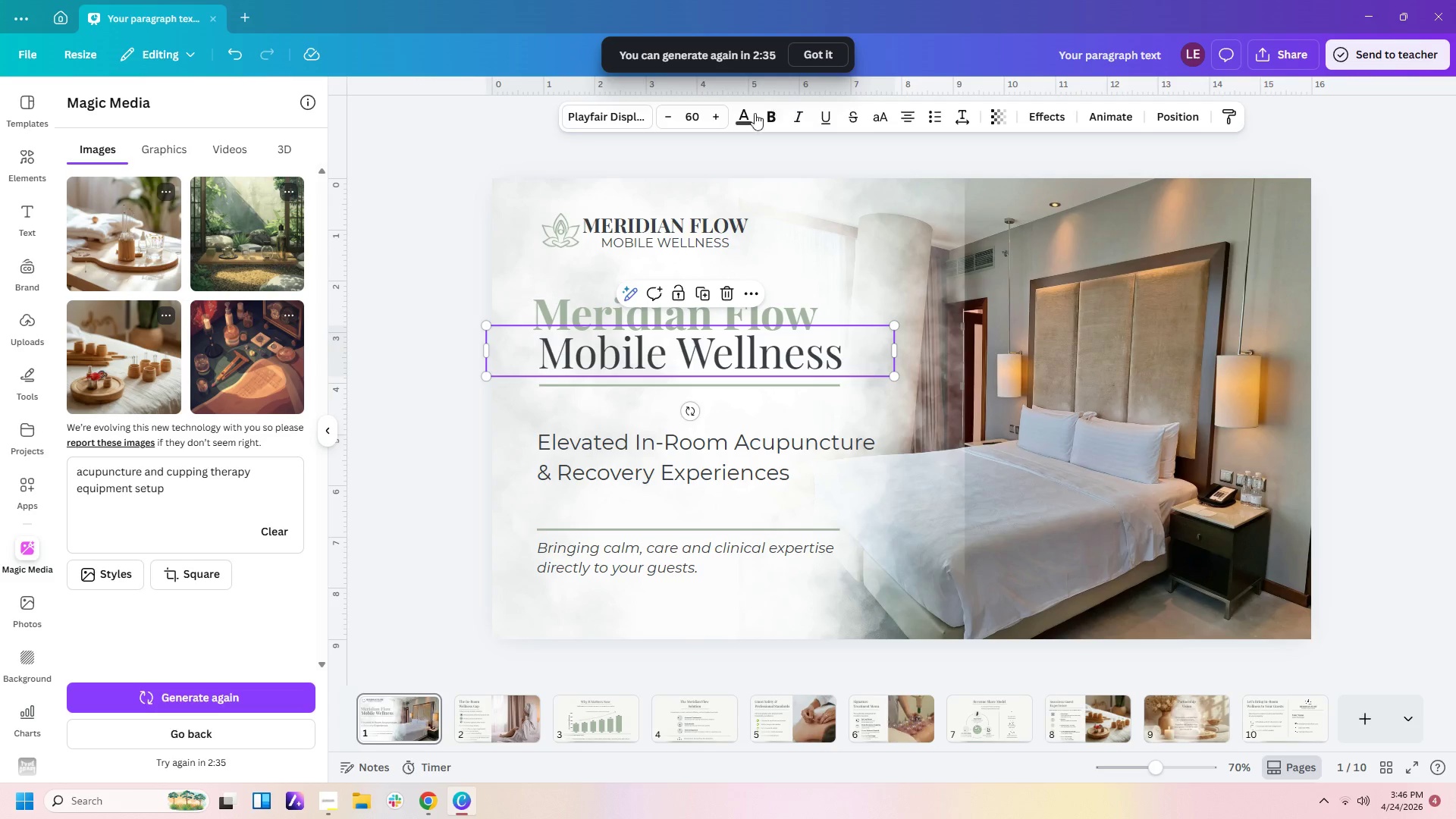 
left_click([742, 121])
 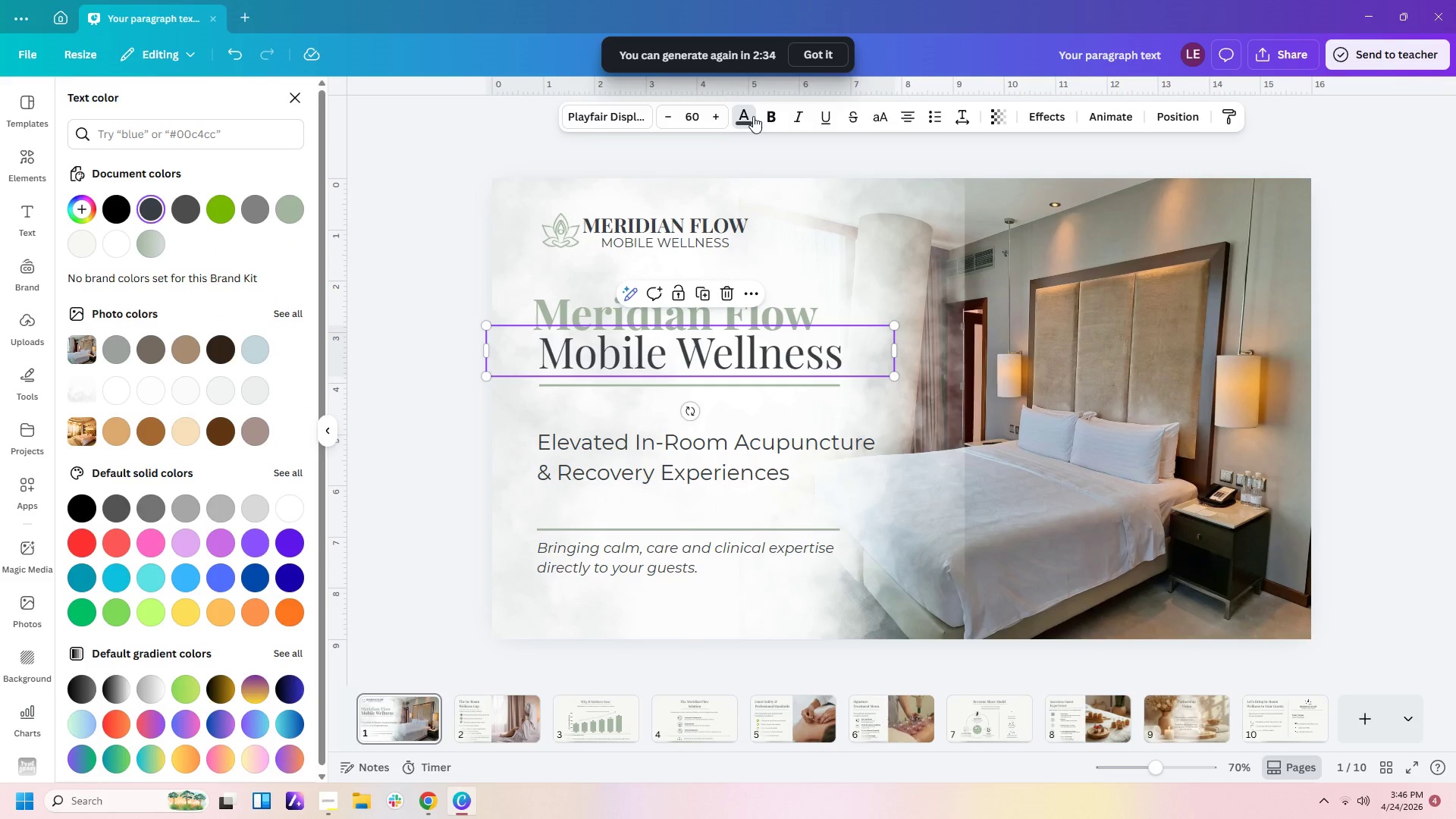 
left_click([780, 115])
 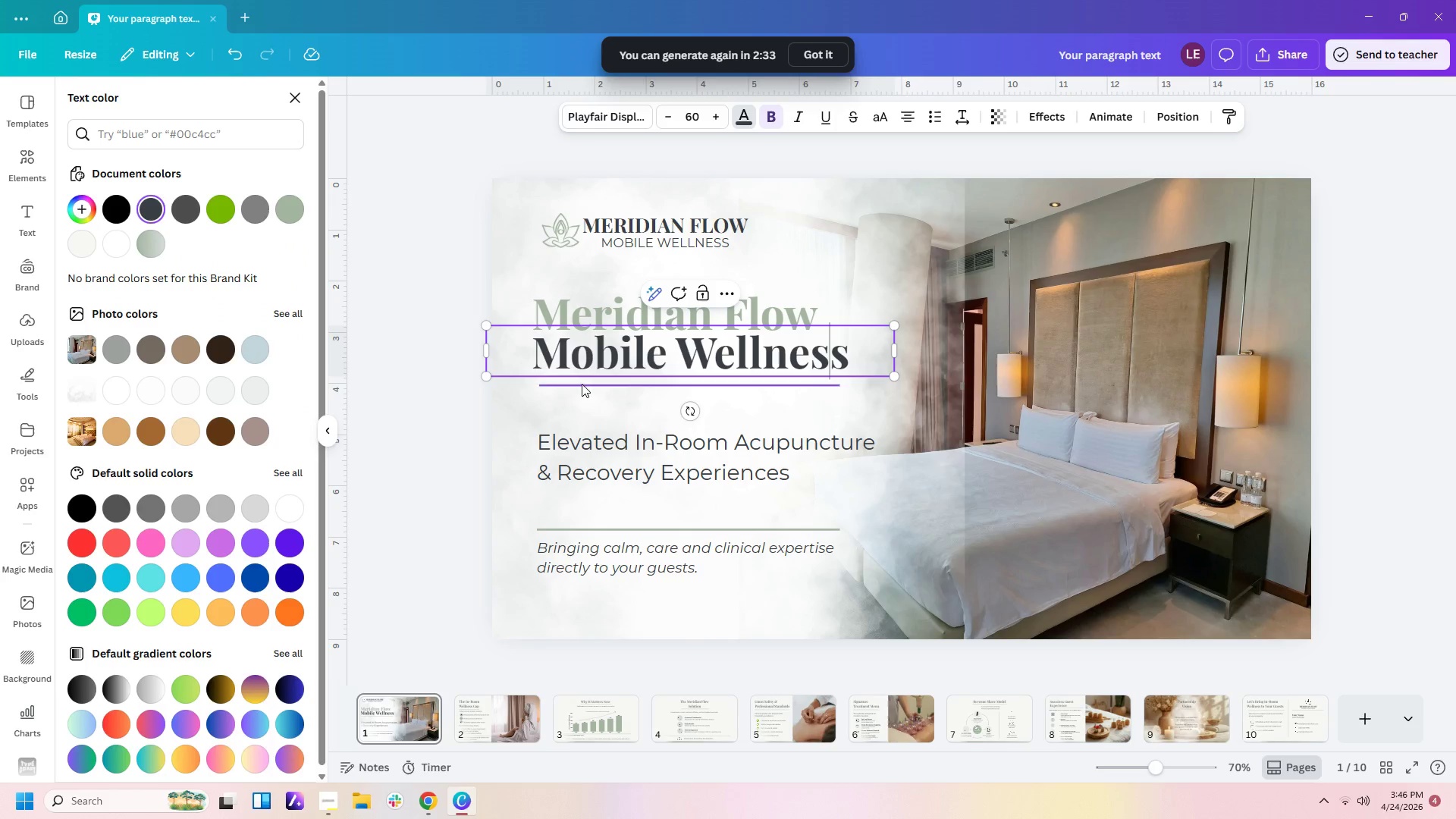 
left_click([441, 359])
 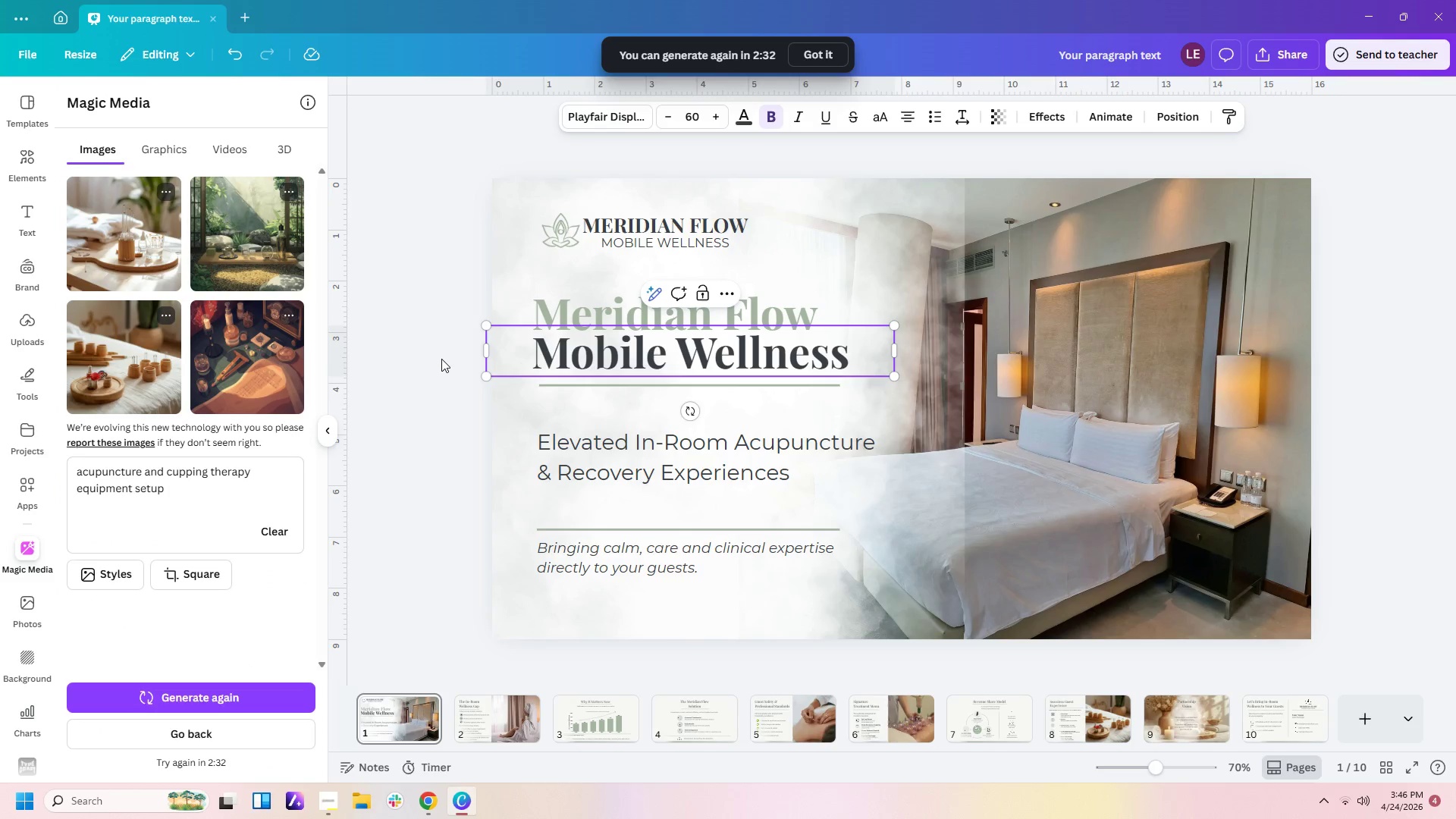 
left_click([441, 359])
 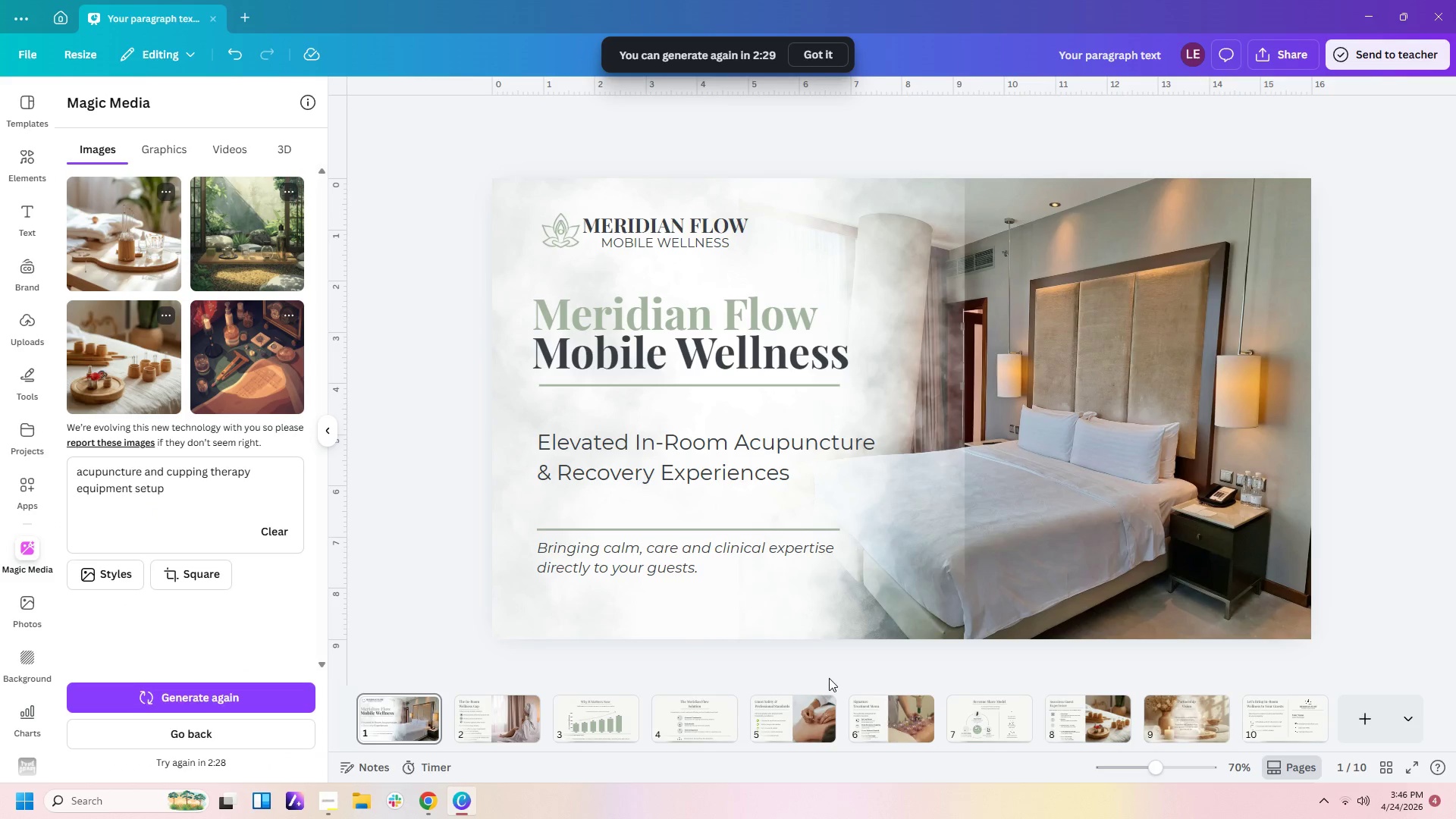 
left_click([513, 722])
 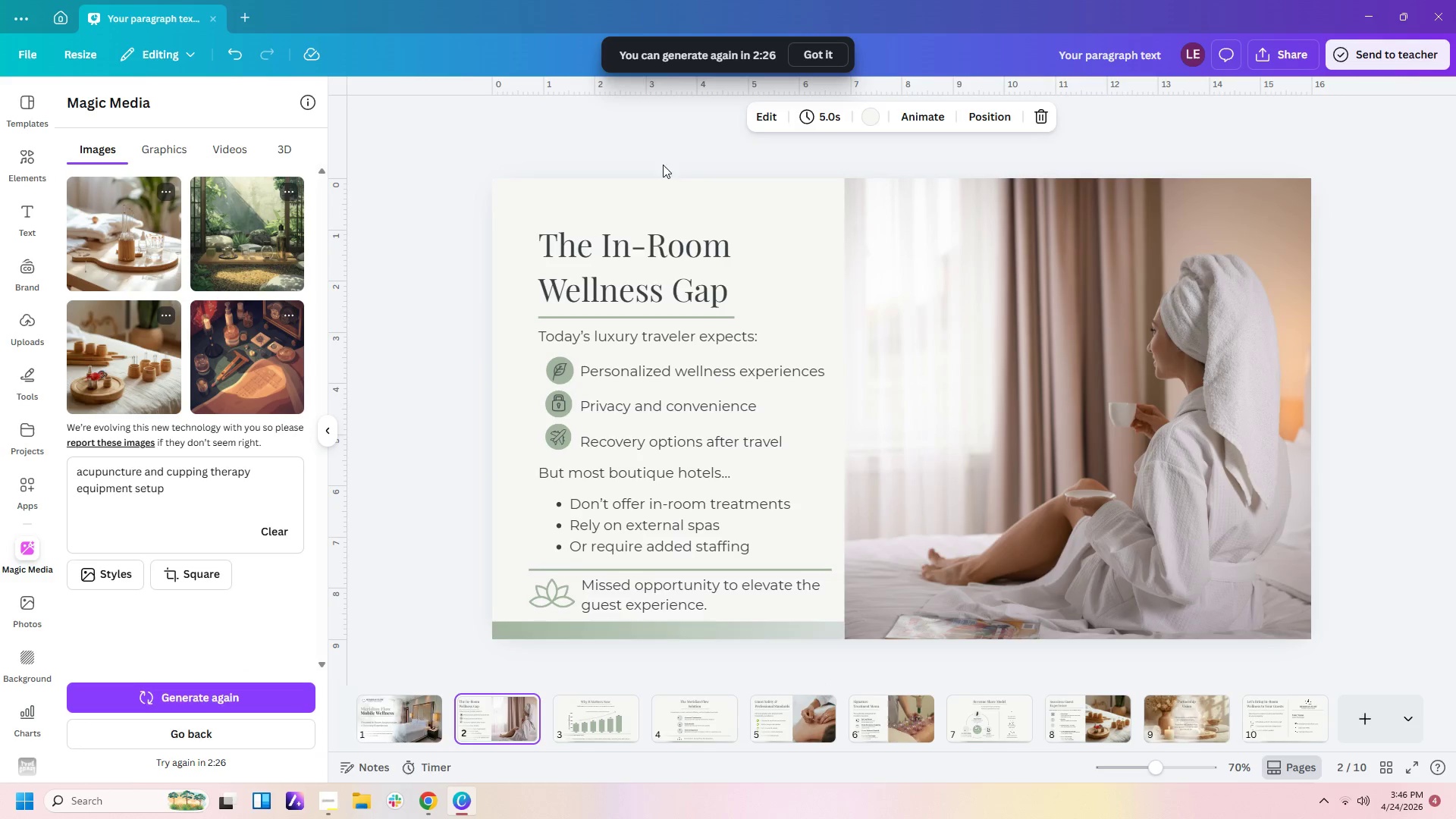 
left_click_drag(start_coordinate=[647, 211], to_coordinate=[658, 297])
 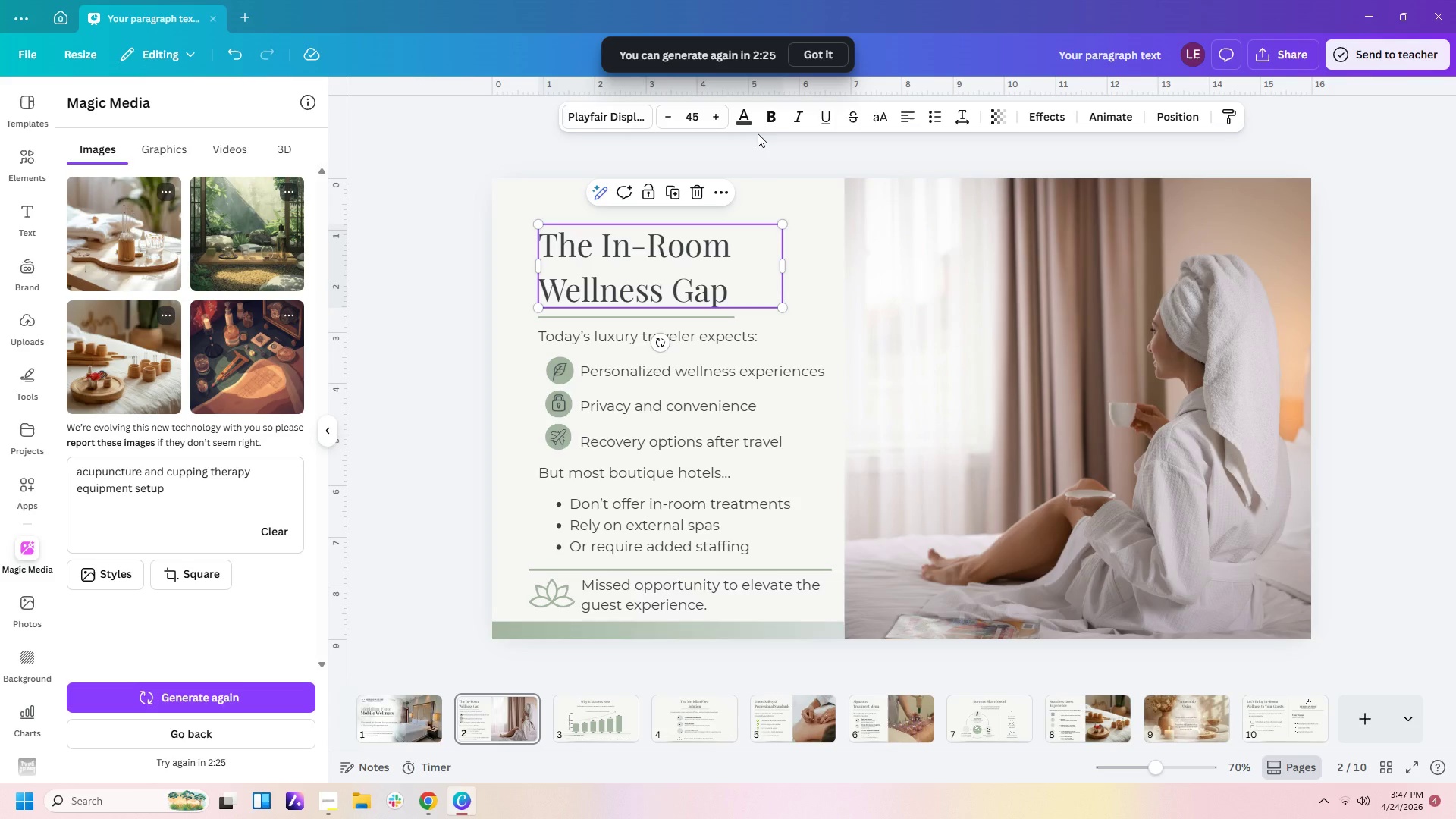 
left_click([764, 111])
 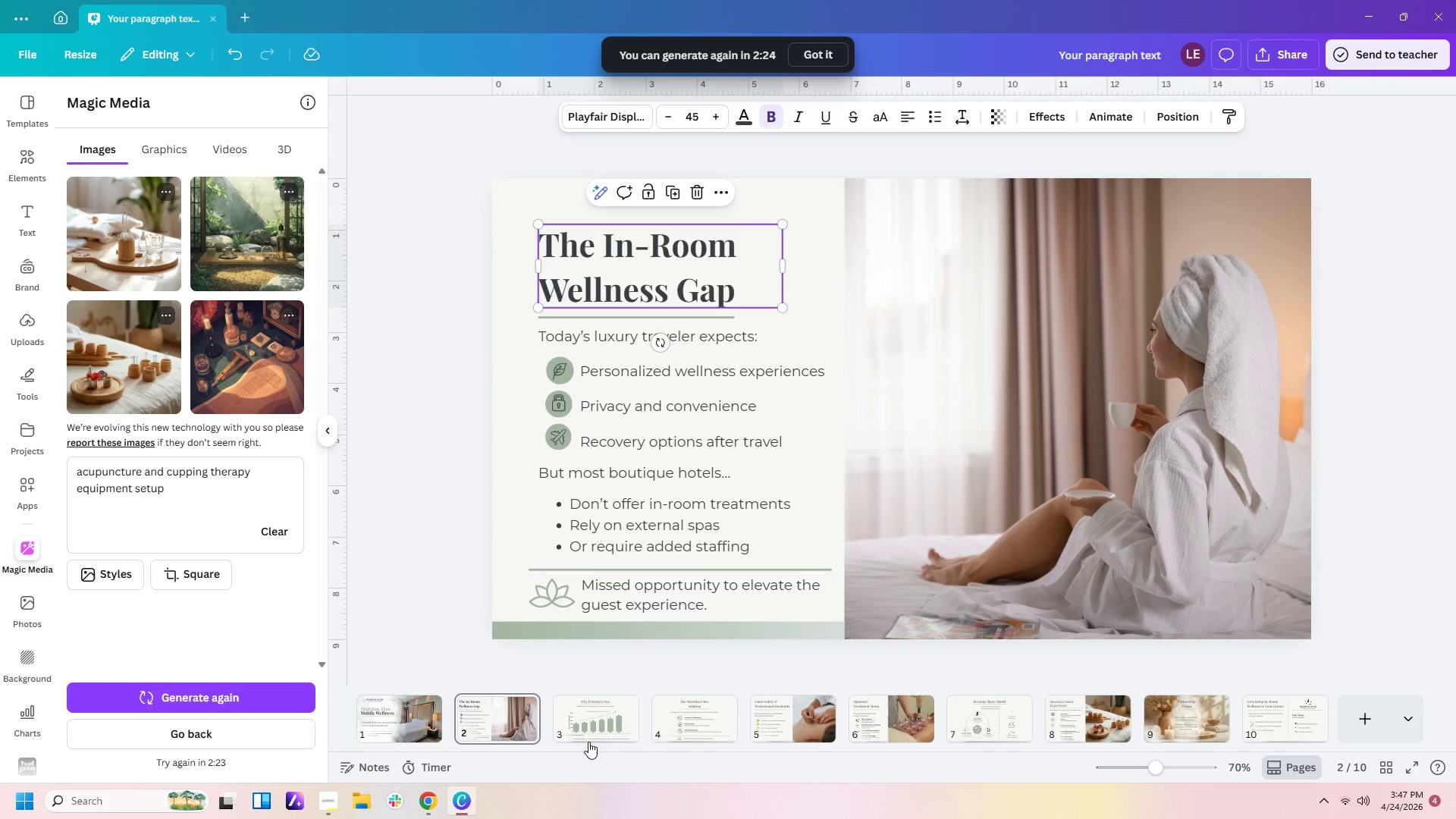 
left_click([585, 718])
 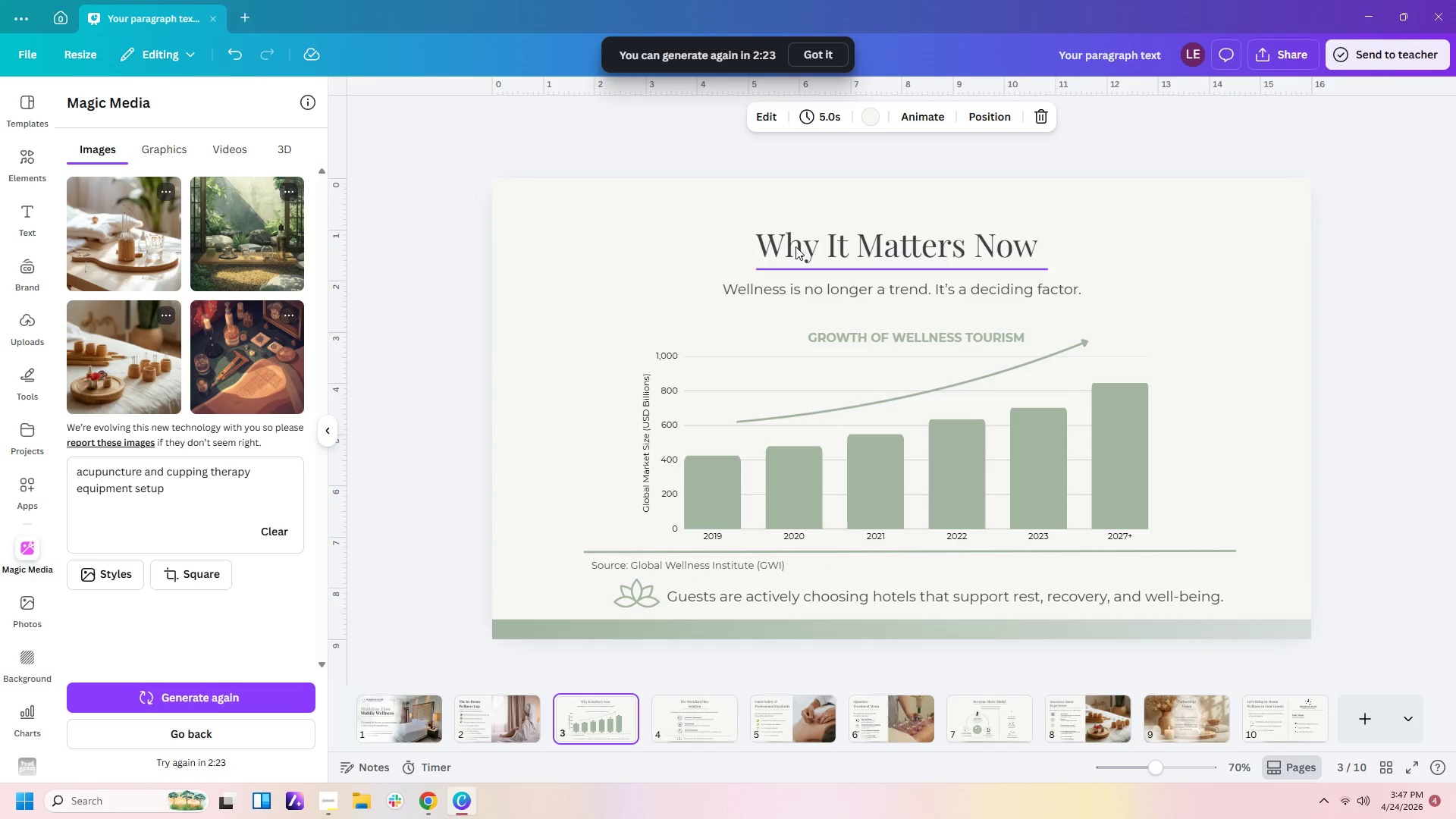 
left_click([800, 228])
 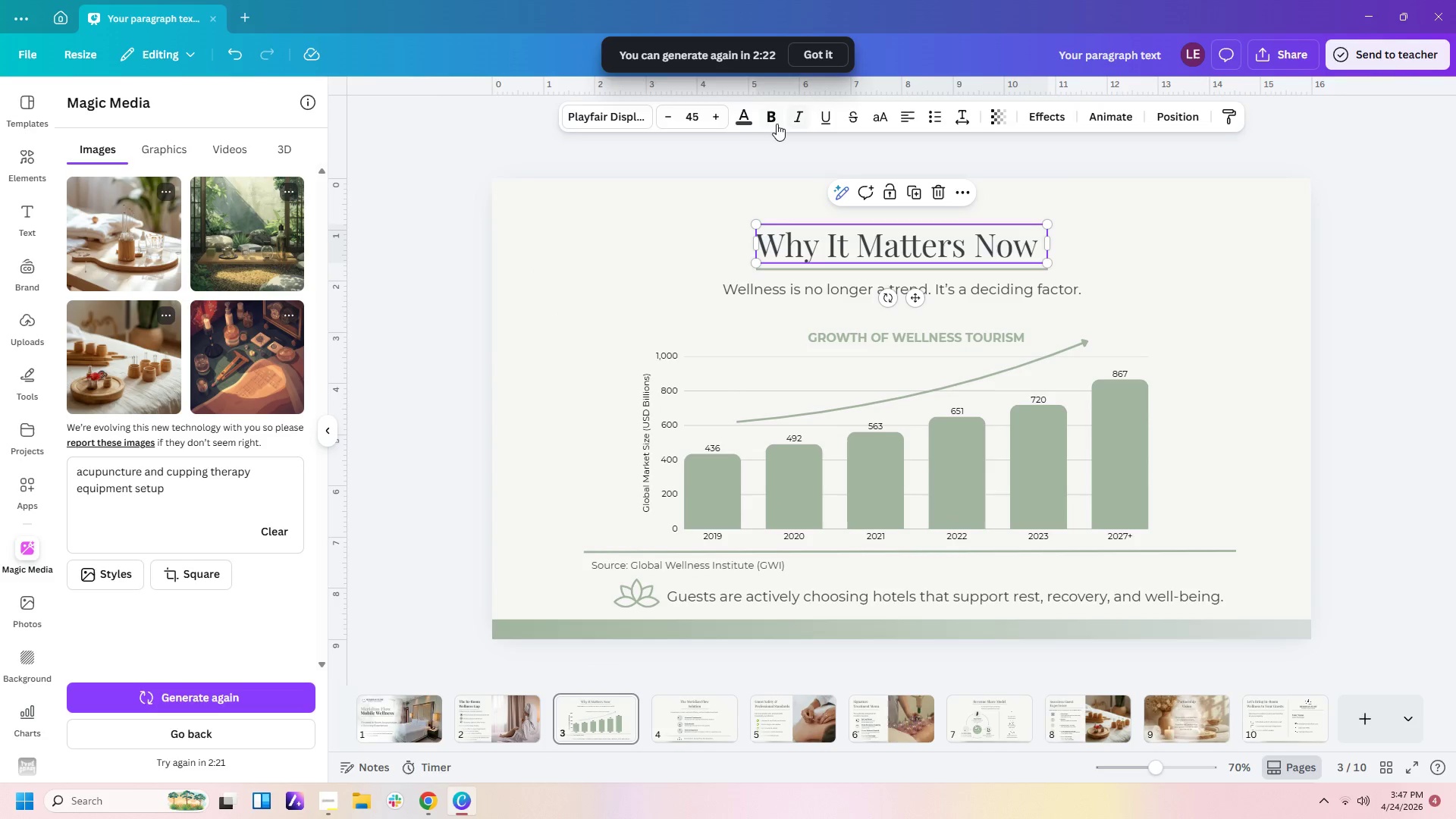 
left_click([776, 116])
 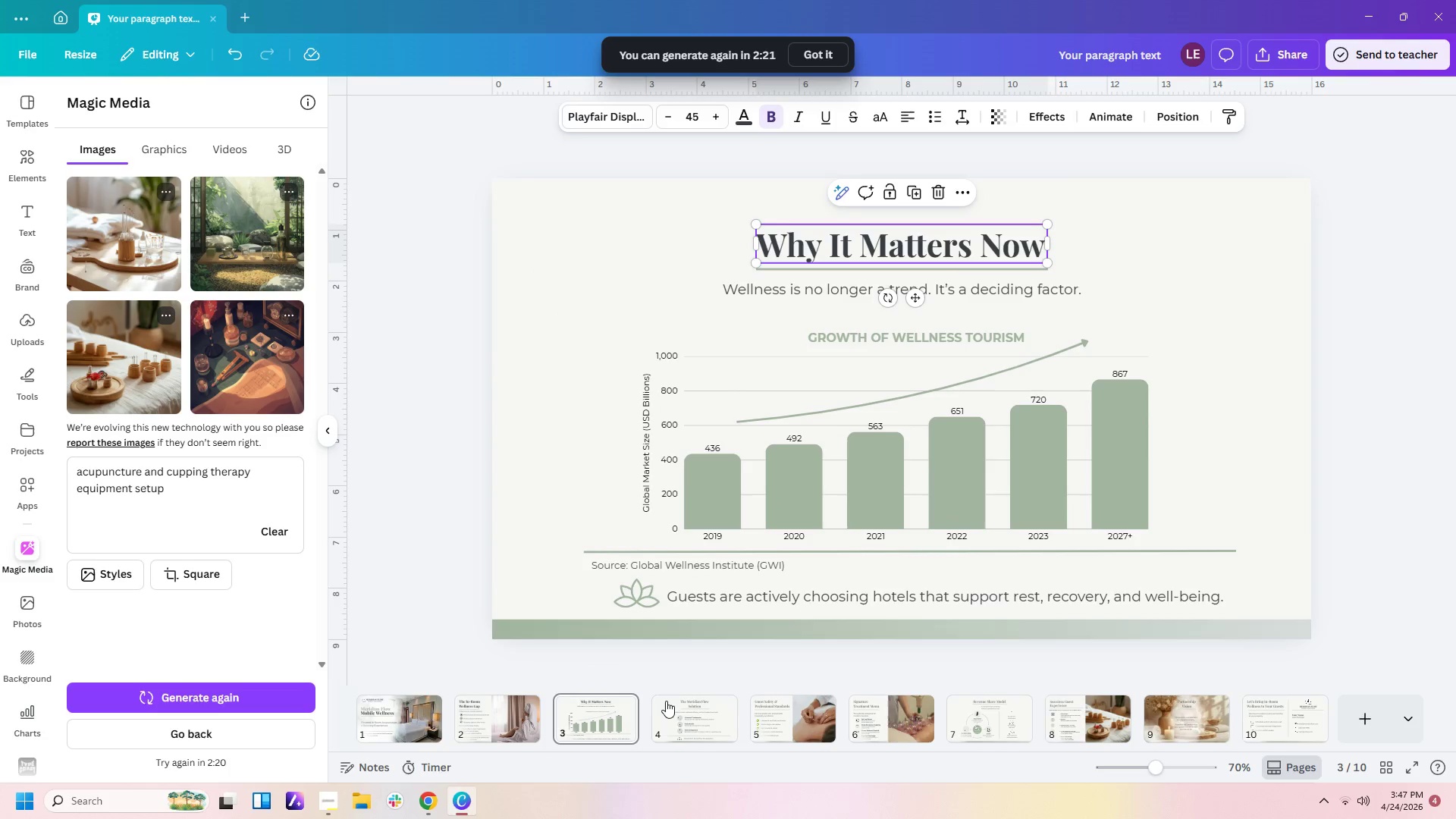 
left_click([655, 717])
 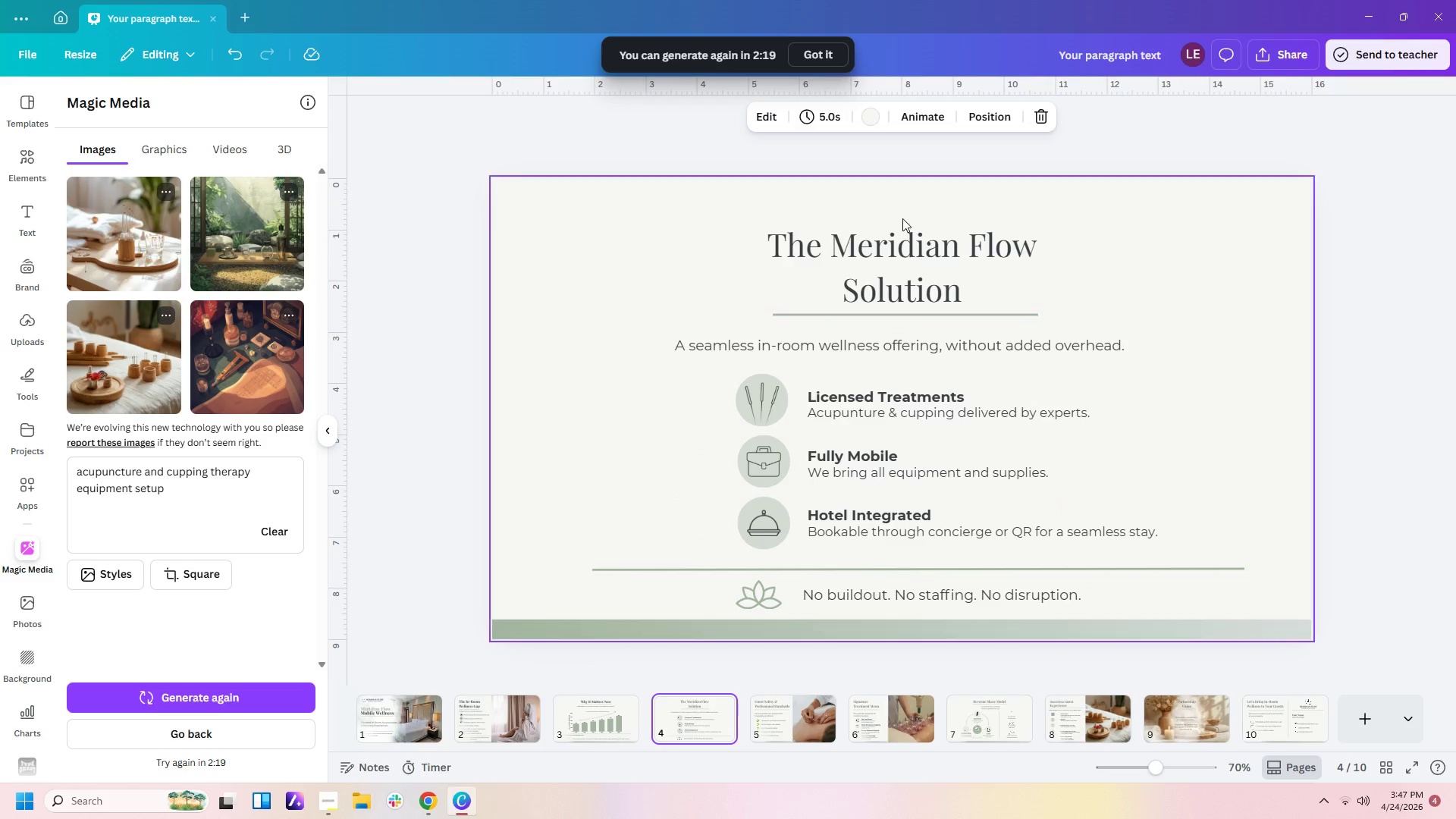 
left_click([903, 244])
 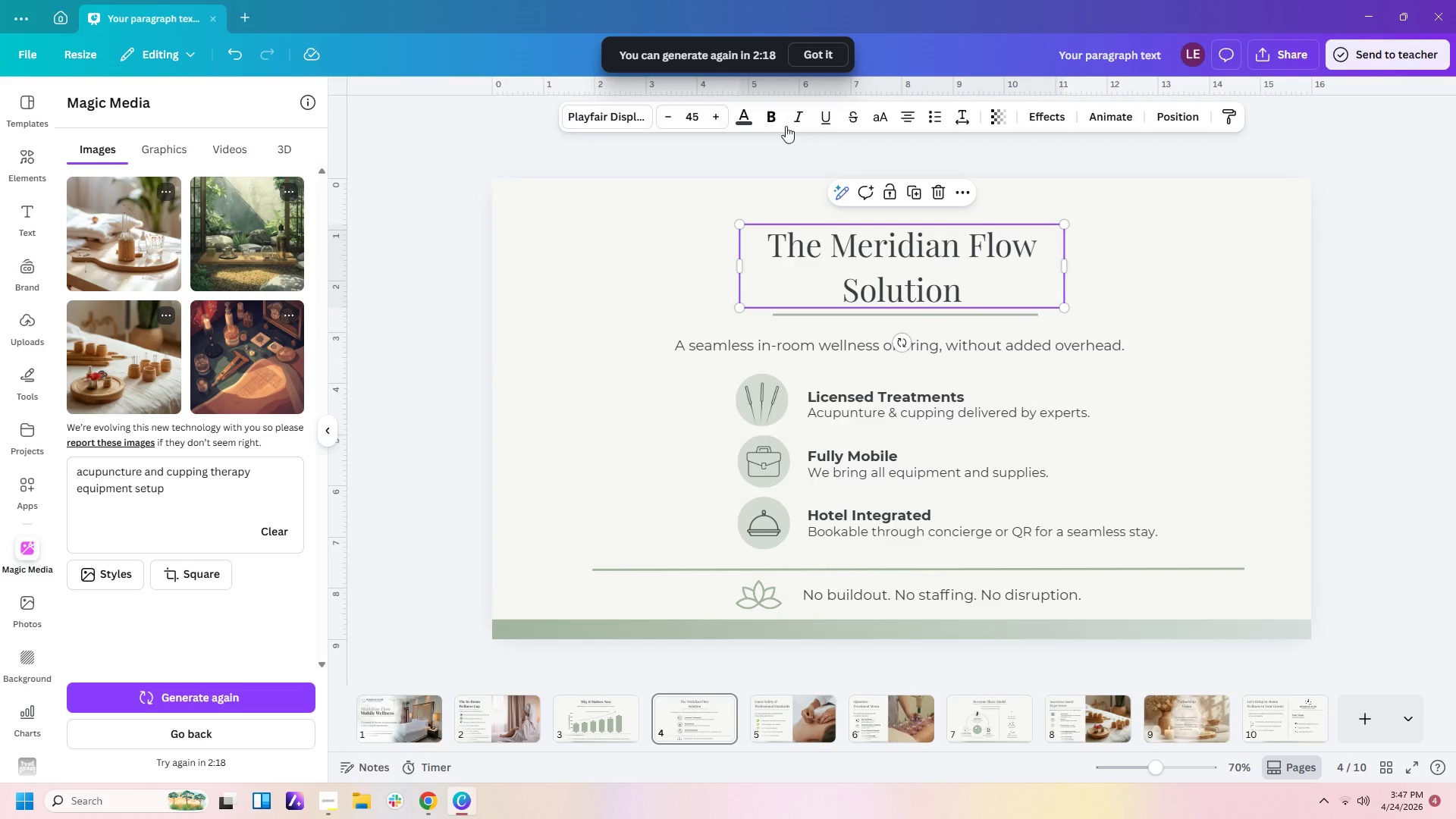 
left_click([770, 116])
 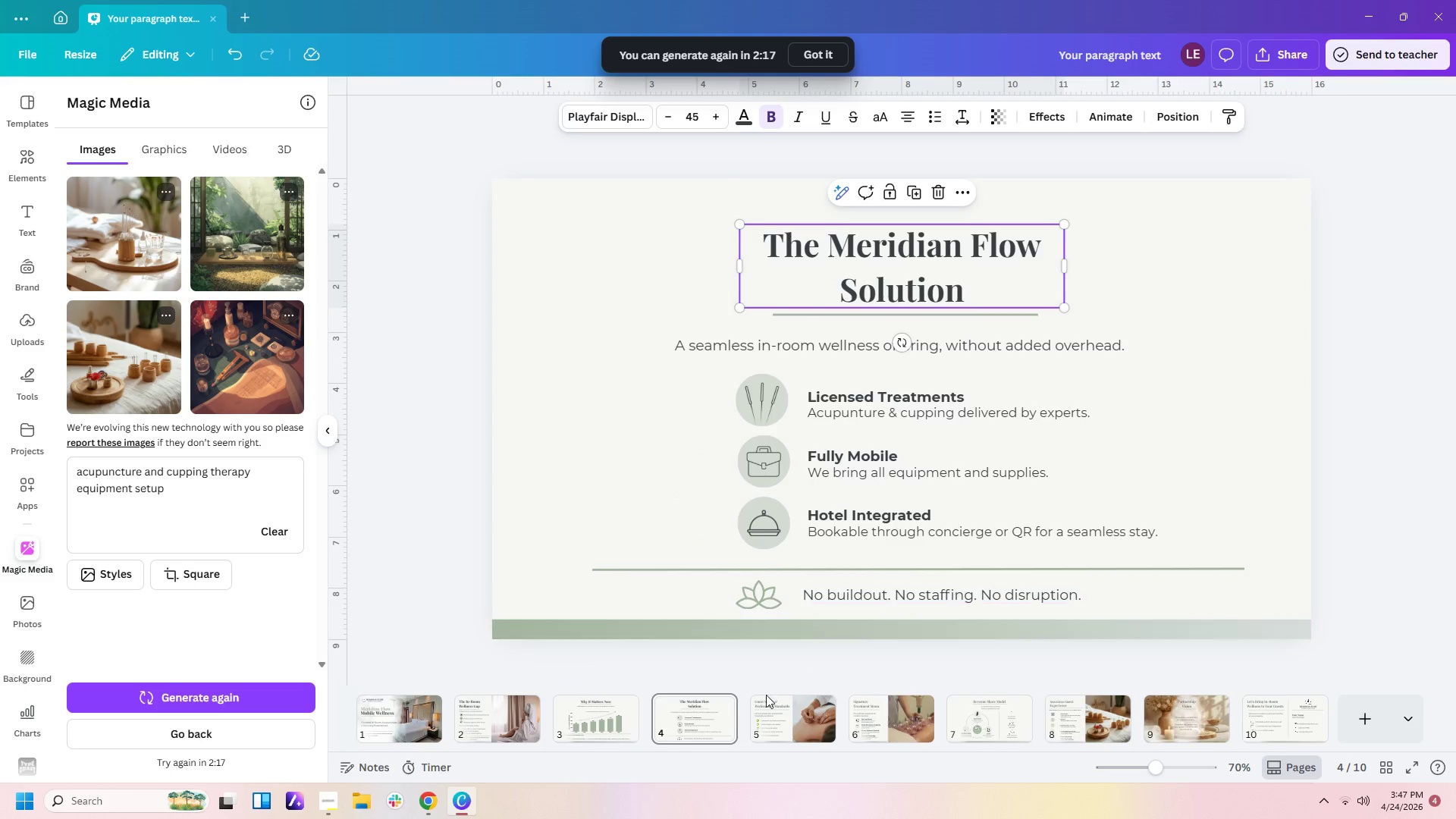 
left_click([761, 718])
 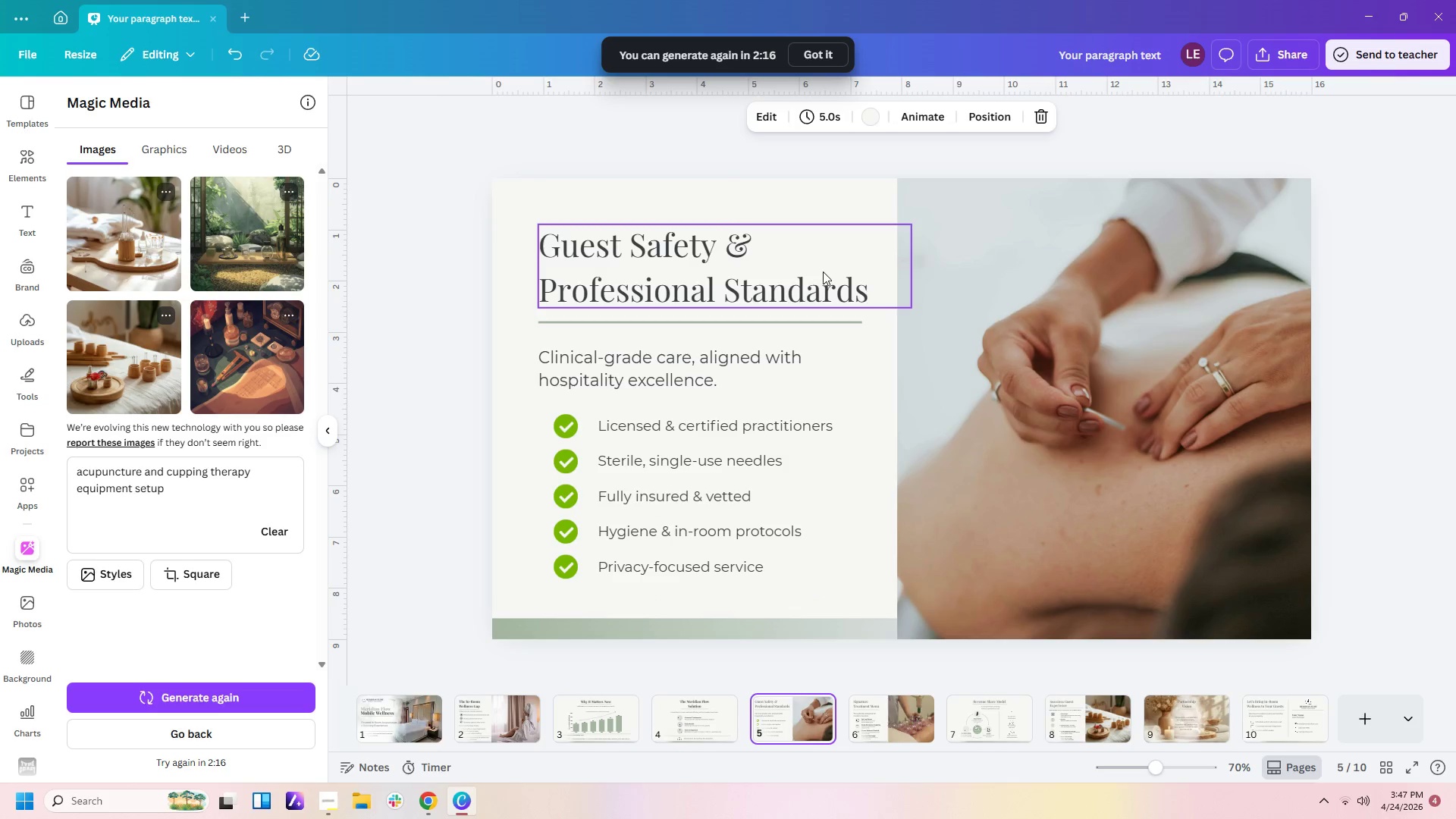 
left_click([813, 271])
 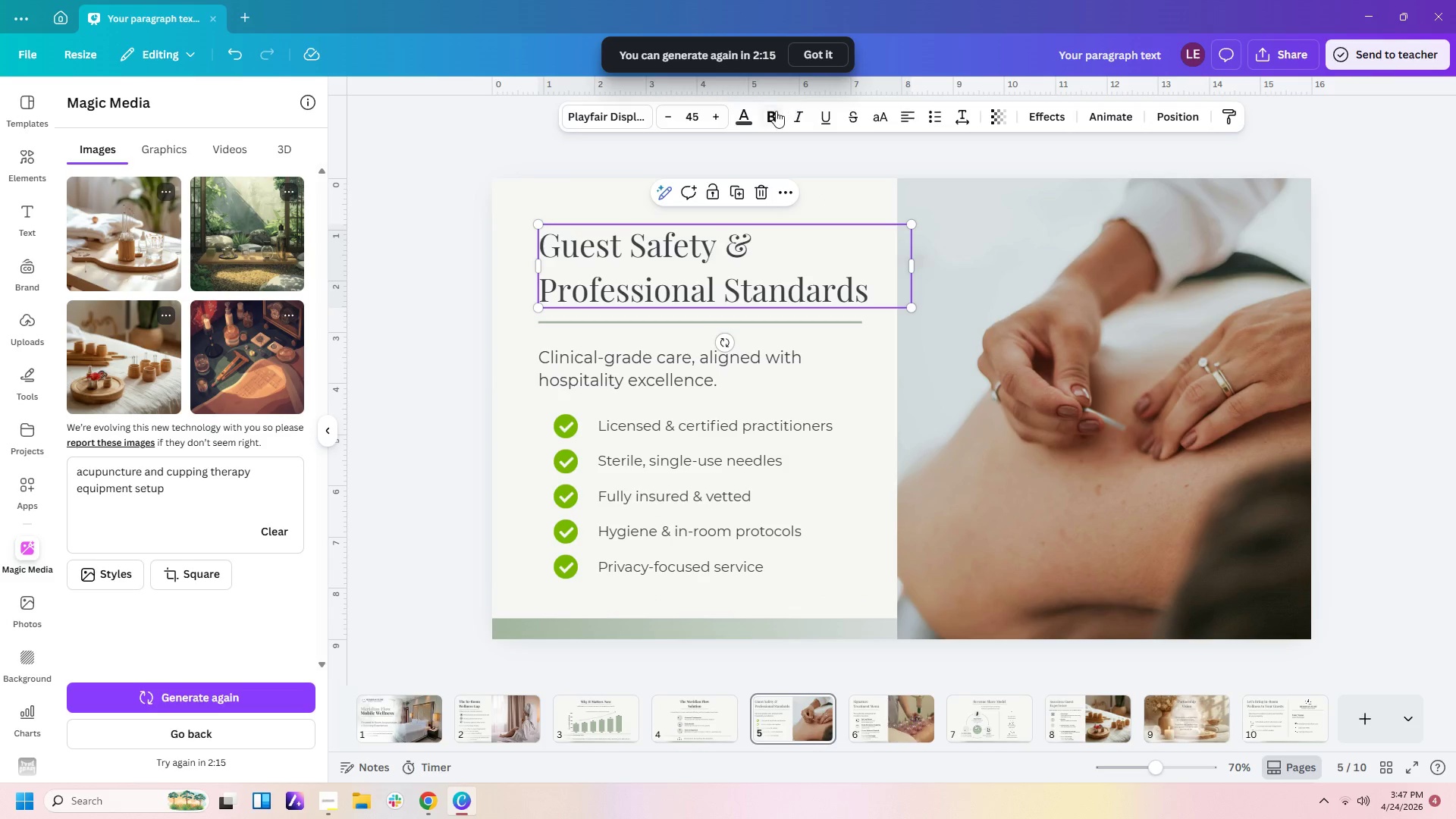 
left_click([769, 115])
 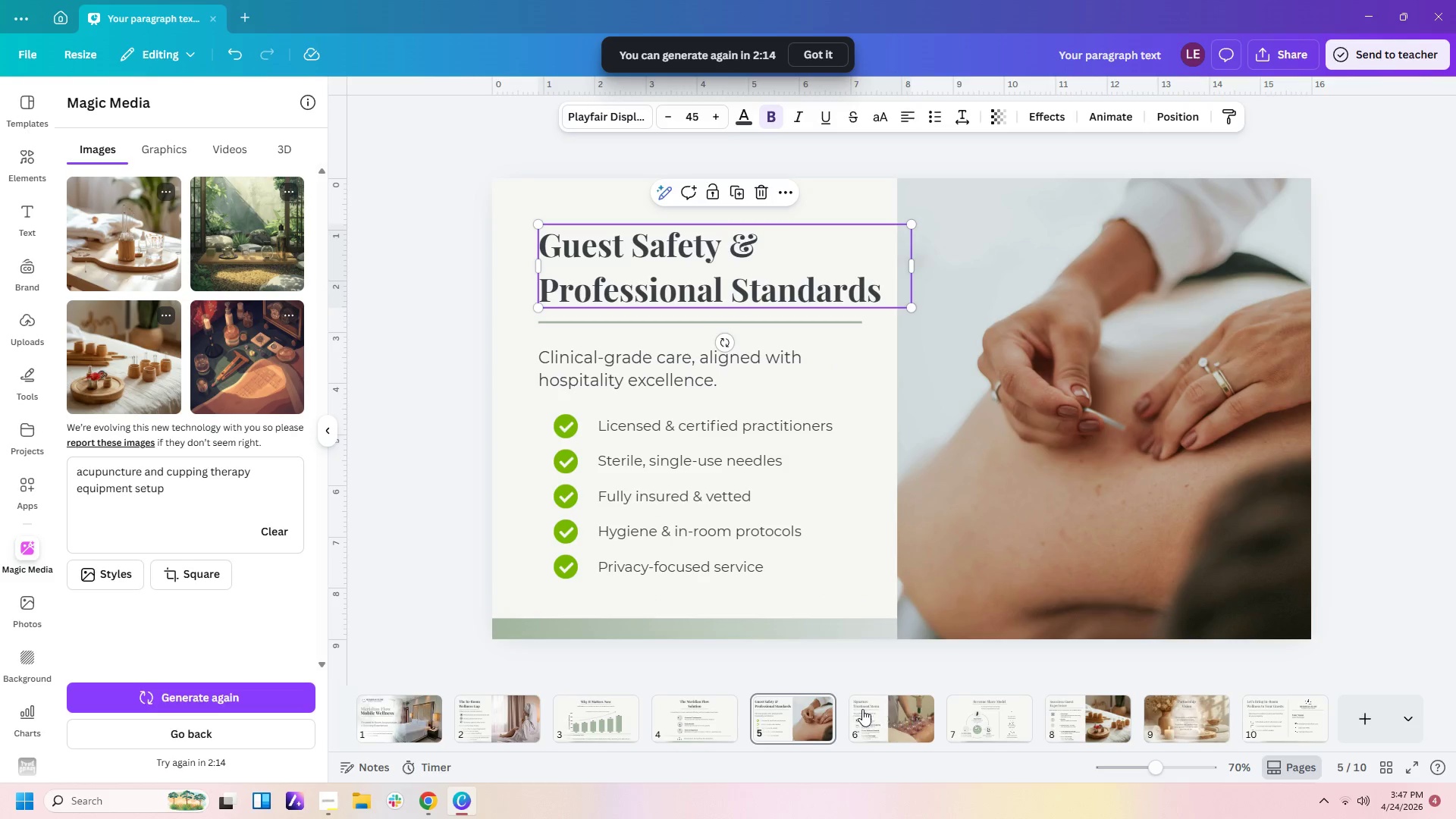 
left_click([887, 711])
 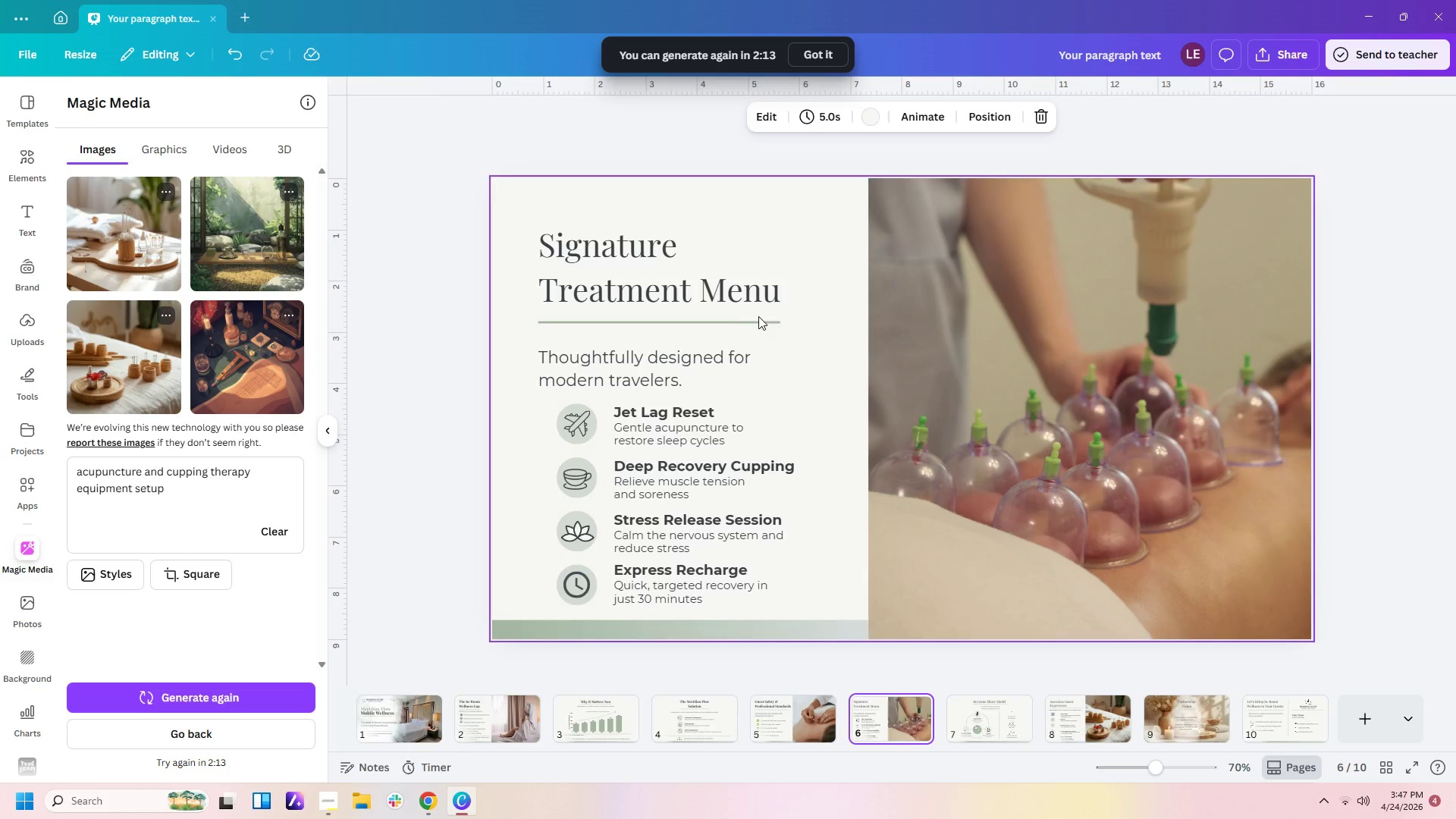 
left_click([744, 303])
 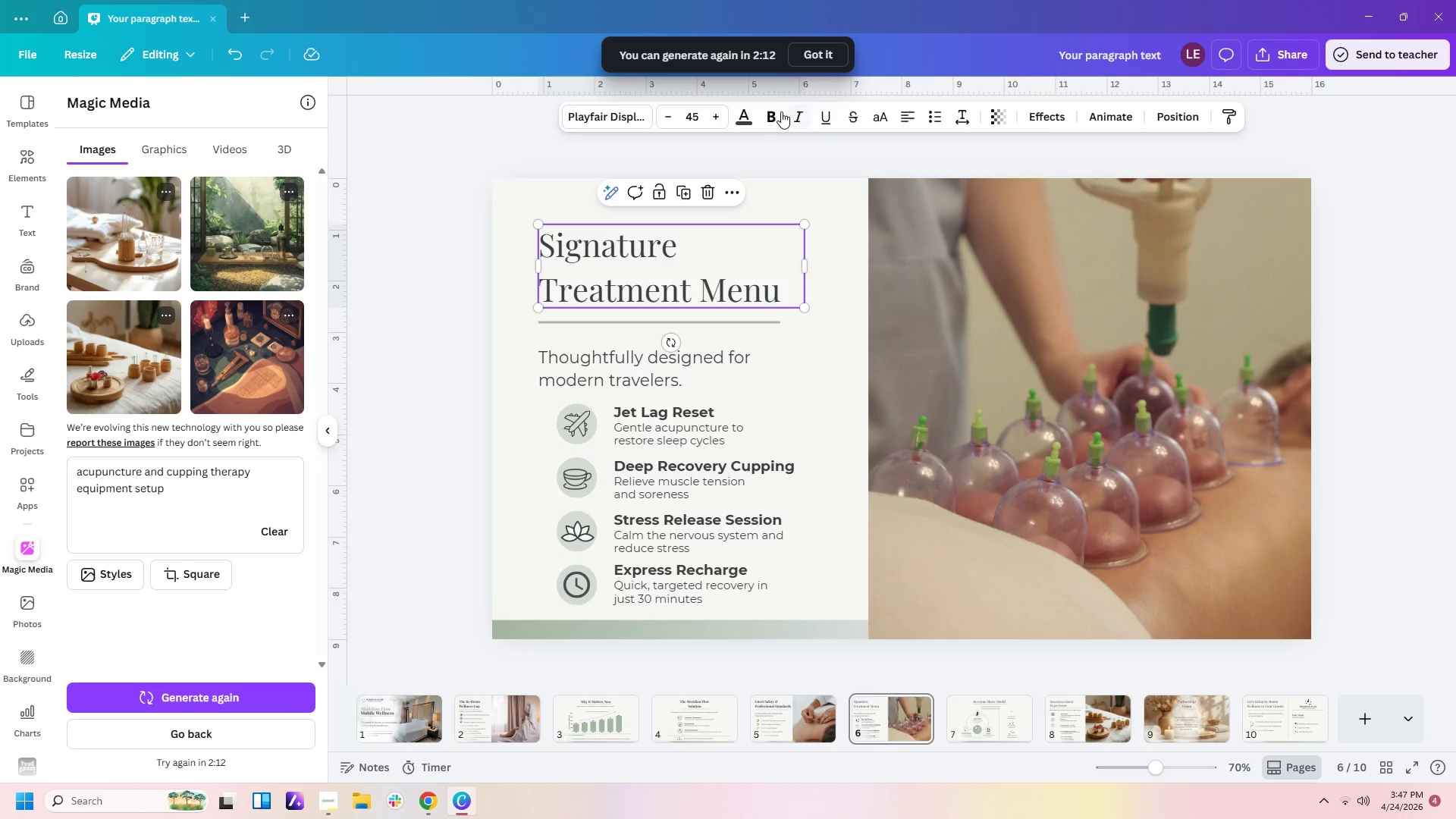 
left_click([769, 110])
 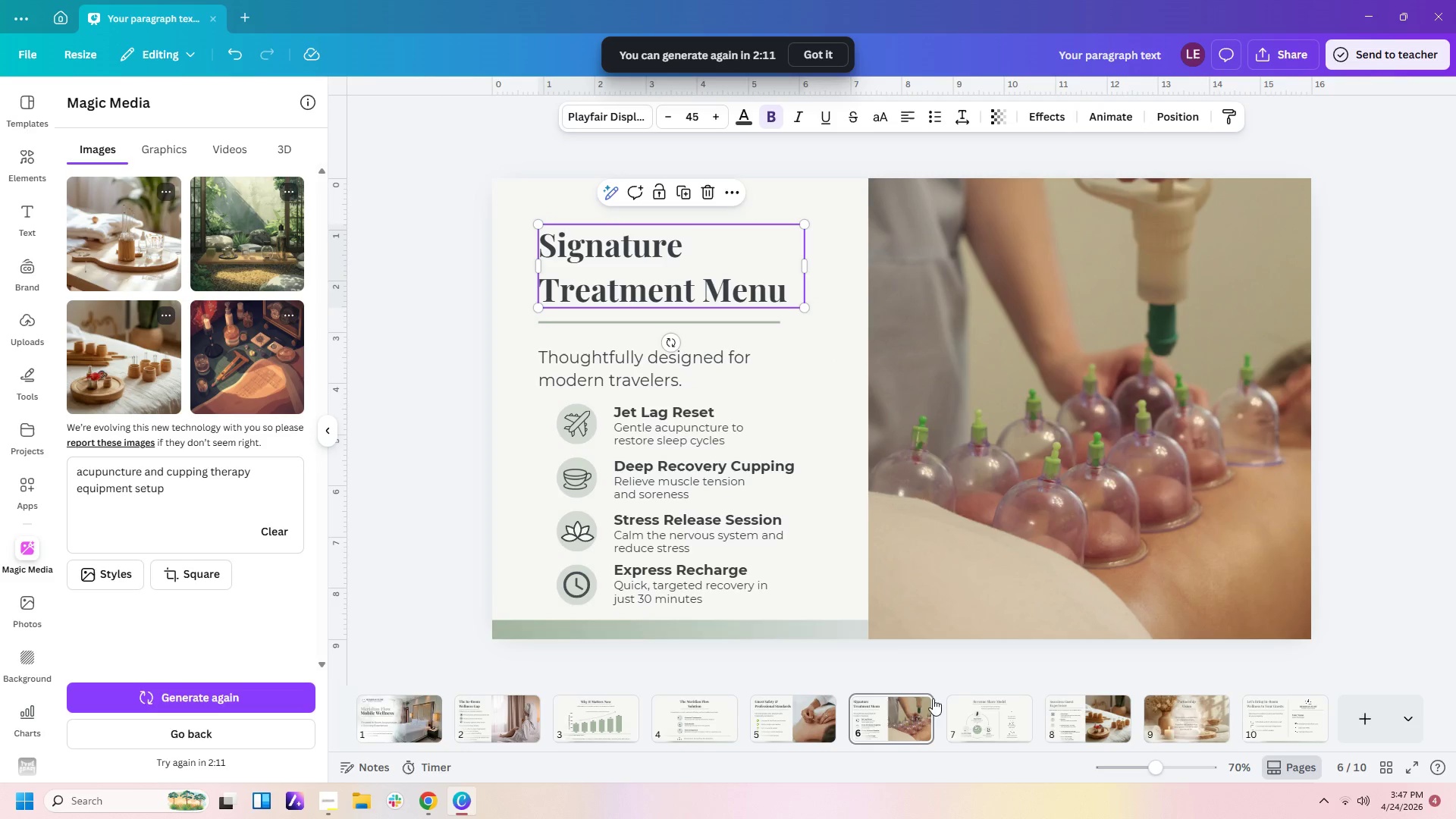 
left_click([960, 722])
 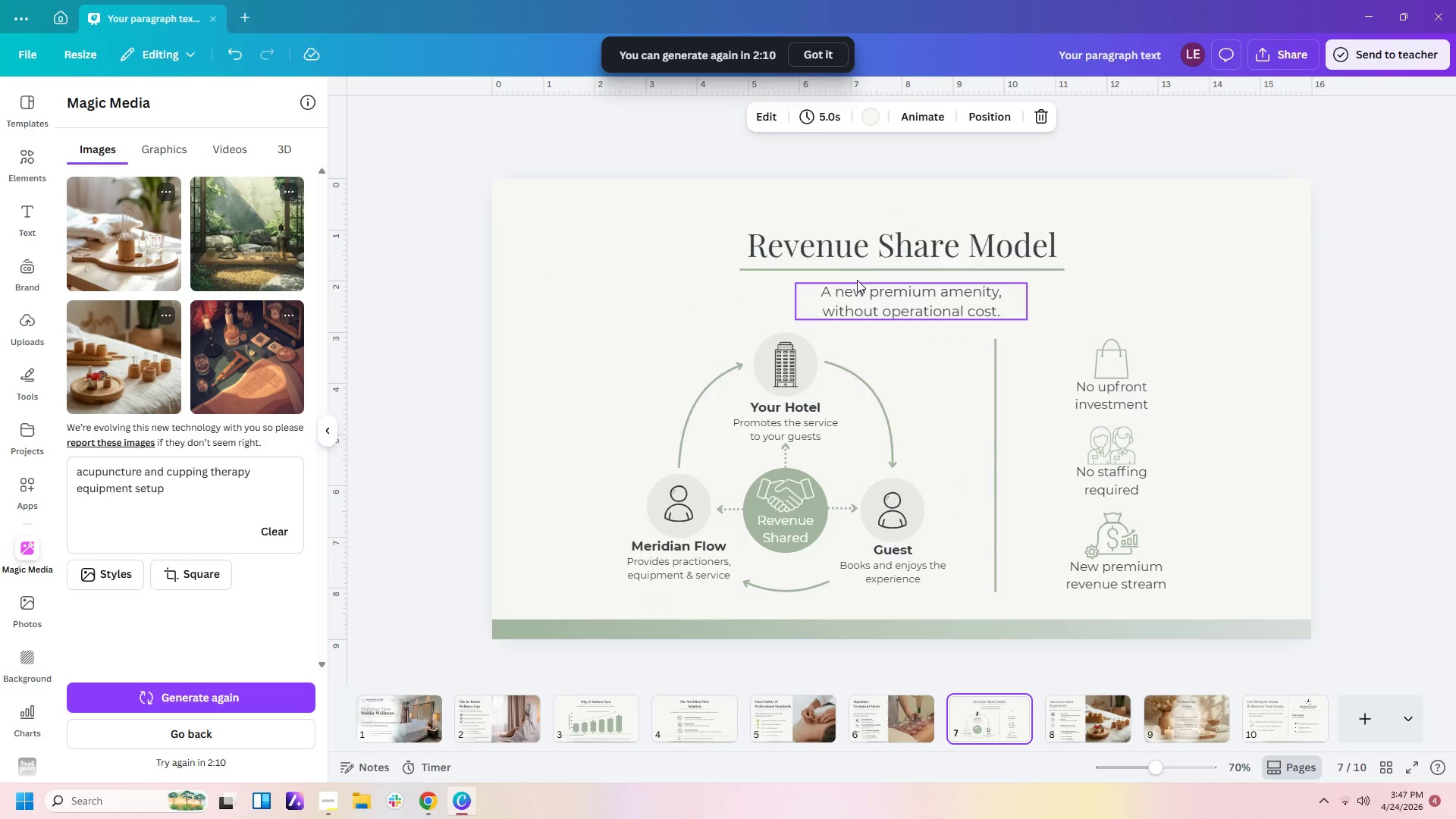 
left_click([885, 237])
 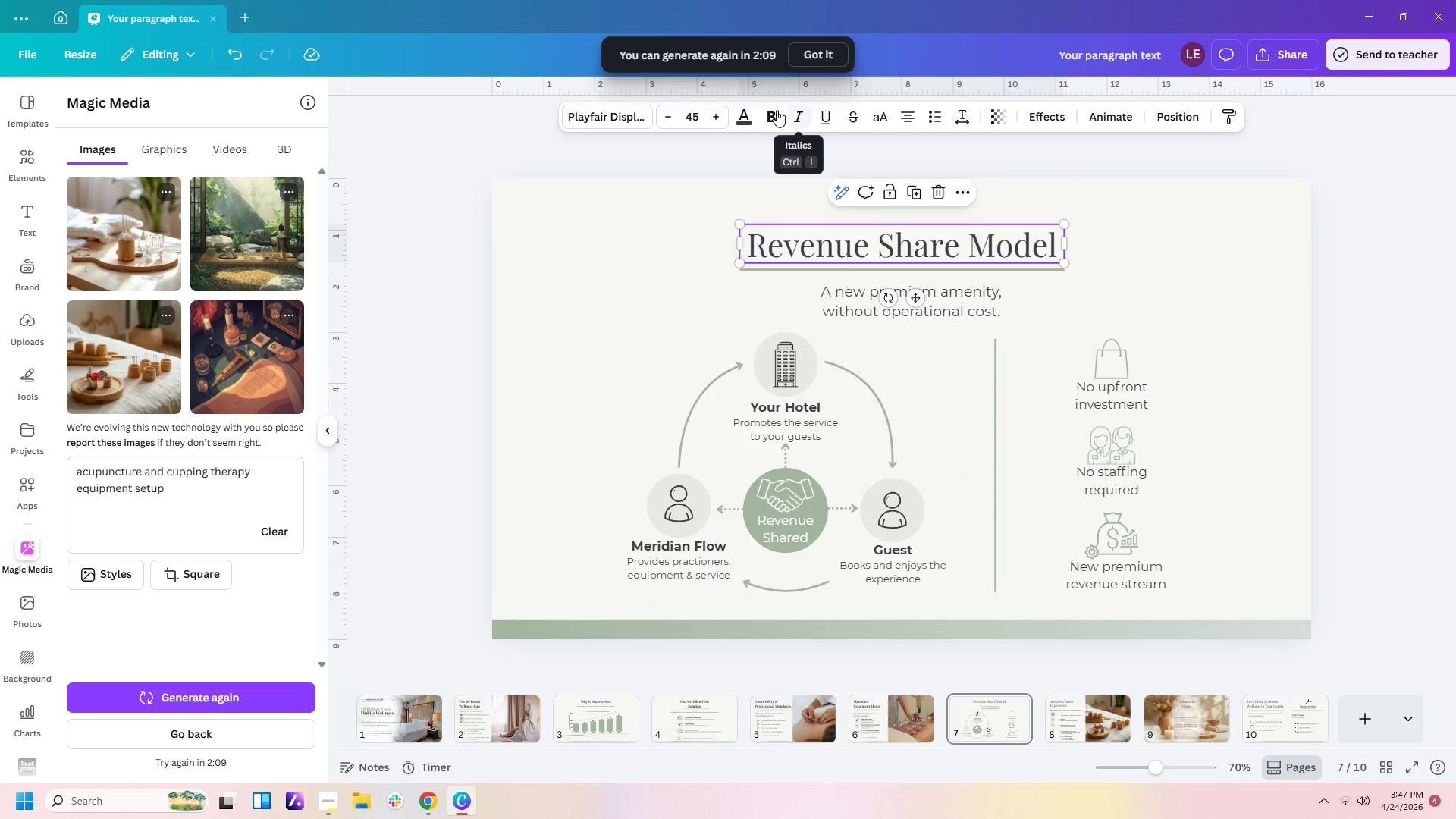 
left_click([772, 113])
 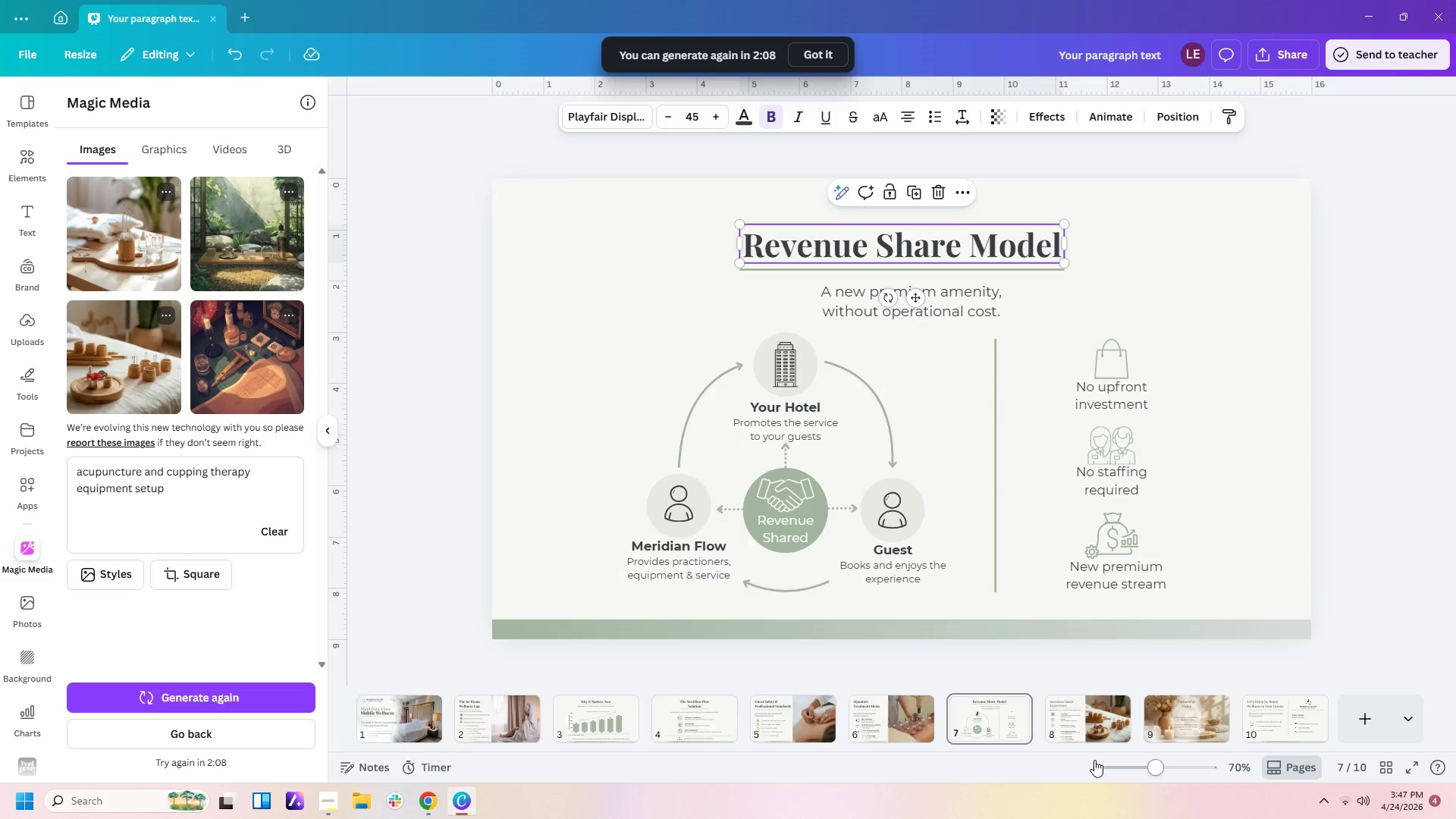 
left_click([1094, 710])
 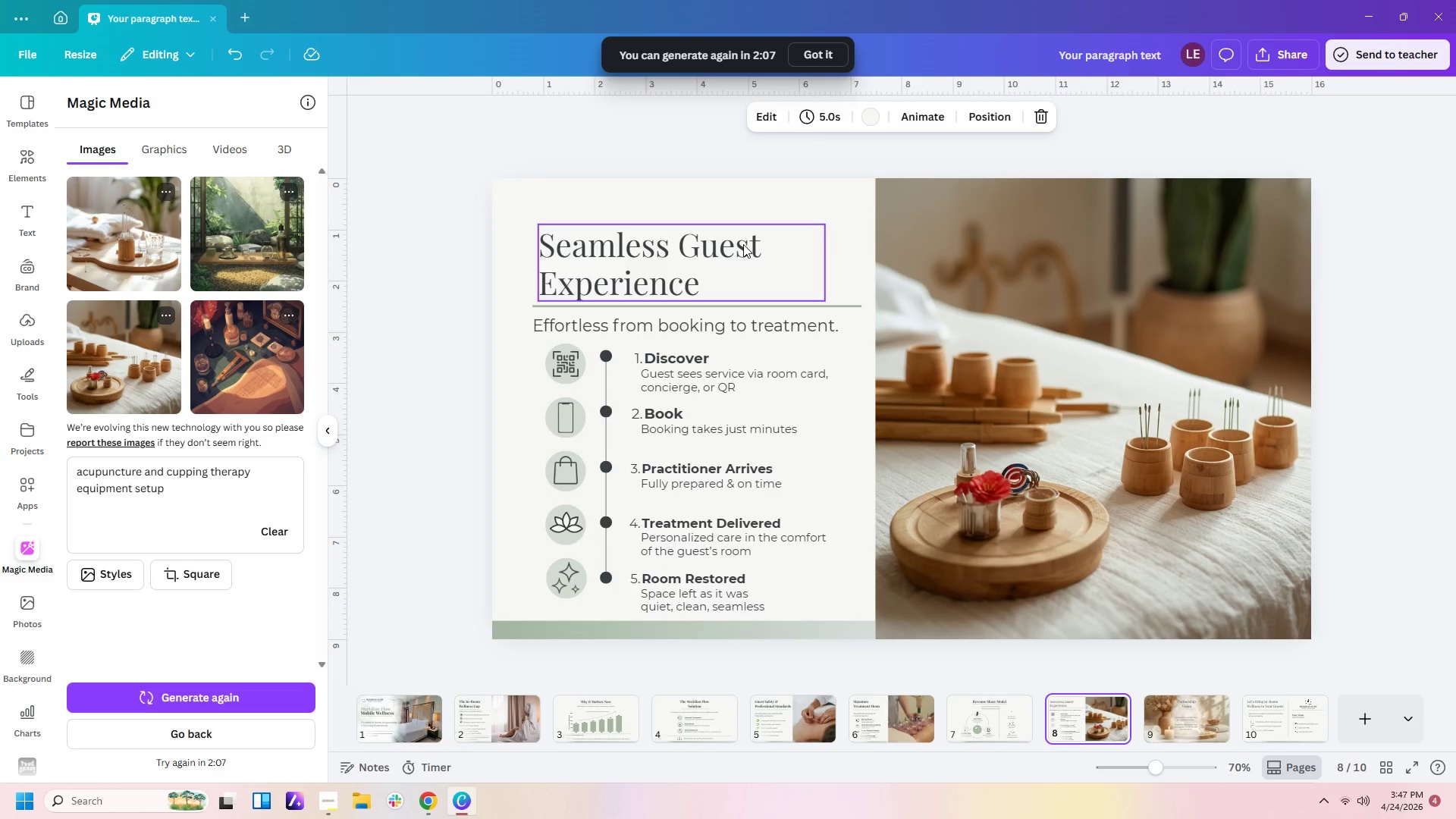 
left_click([708, 258])
 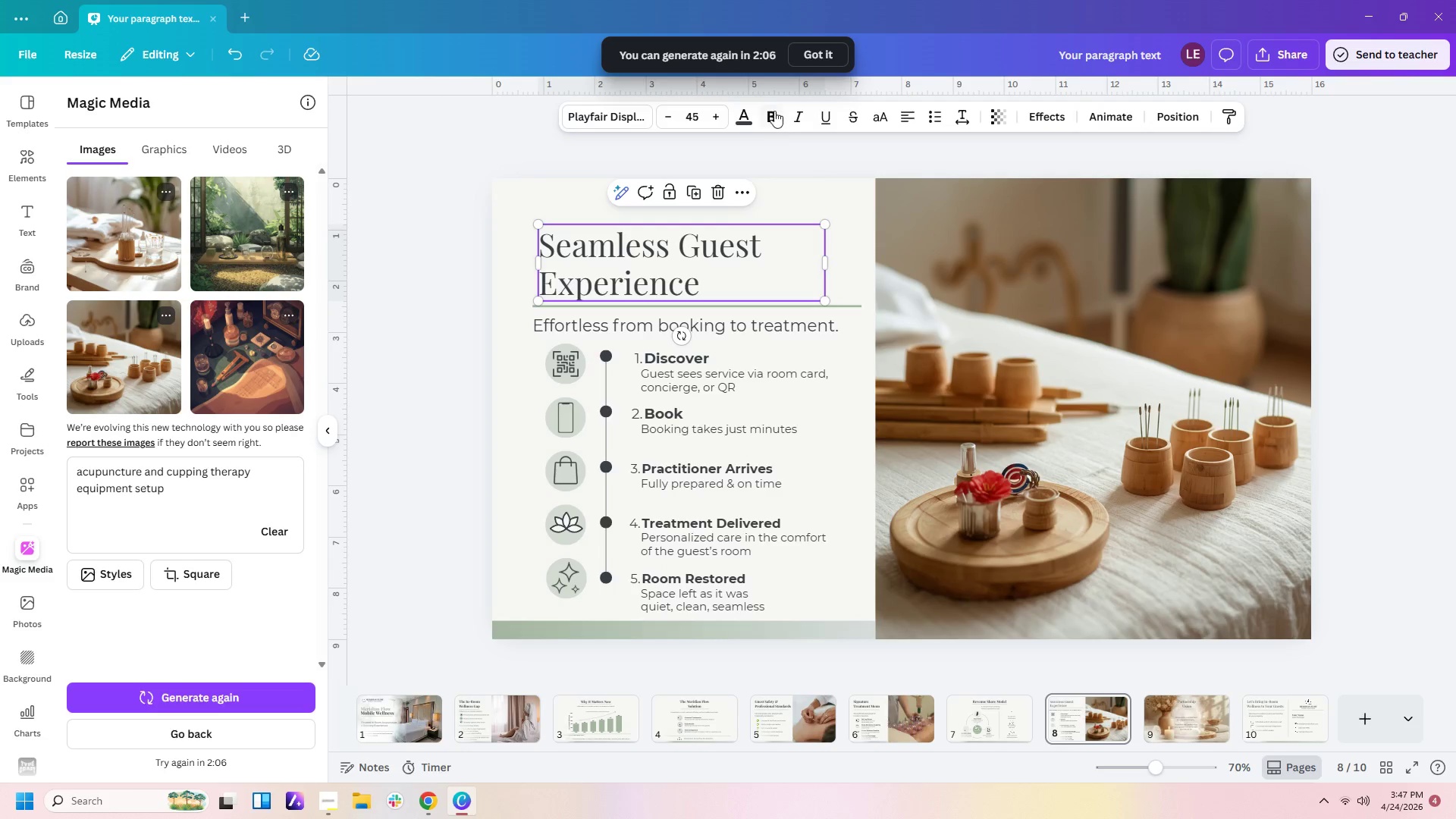 
left_click([774, 110])
 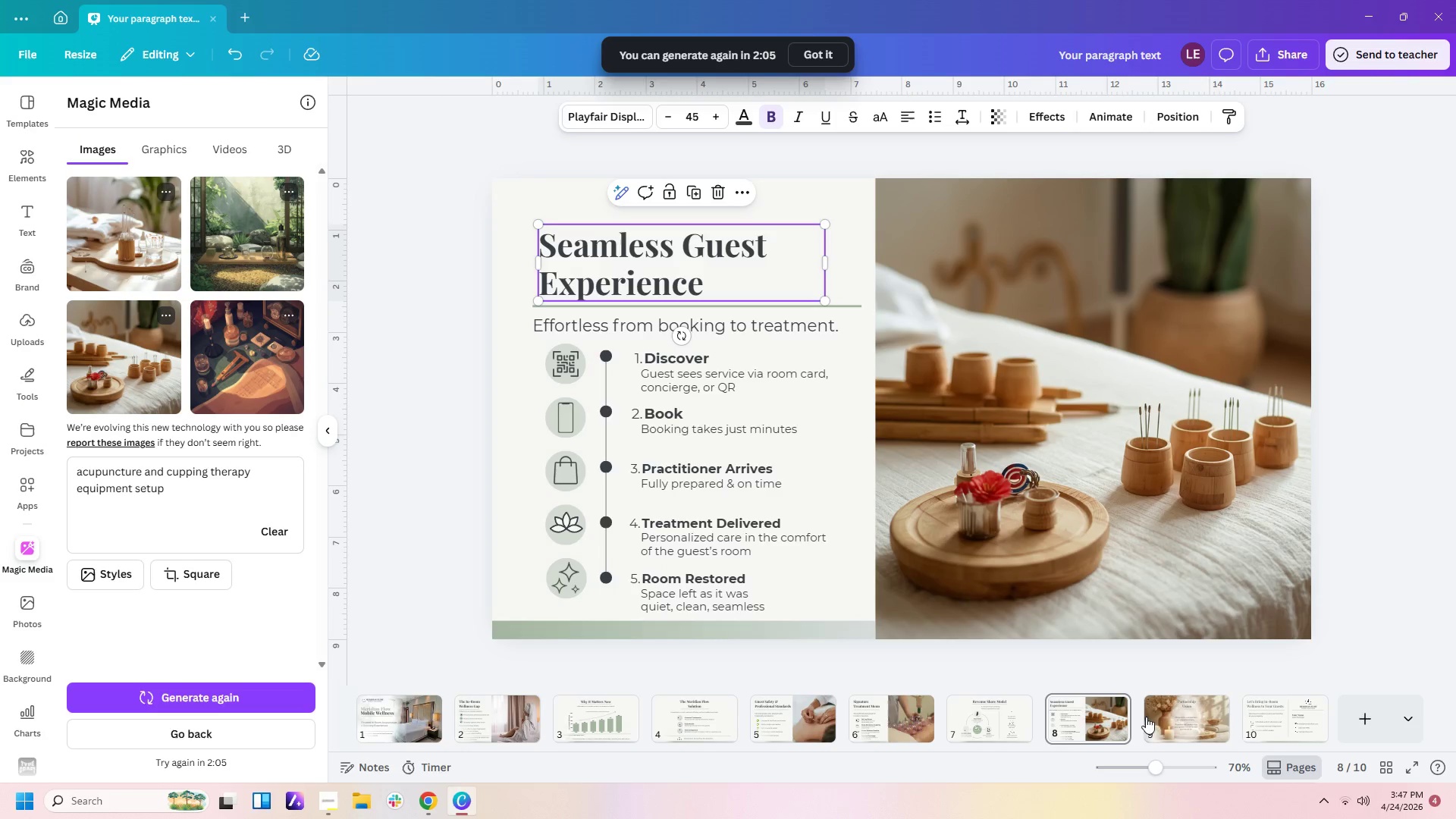 
left_click([1154, 717])
 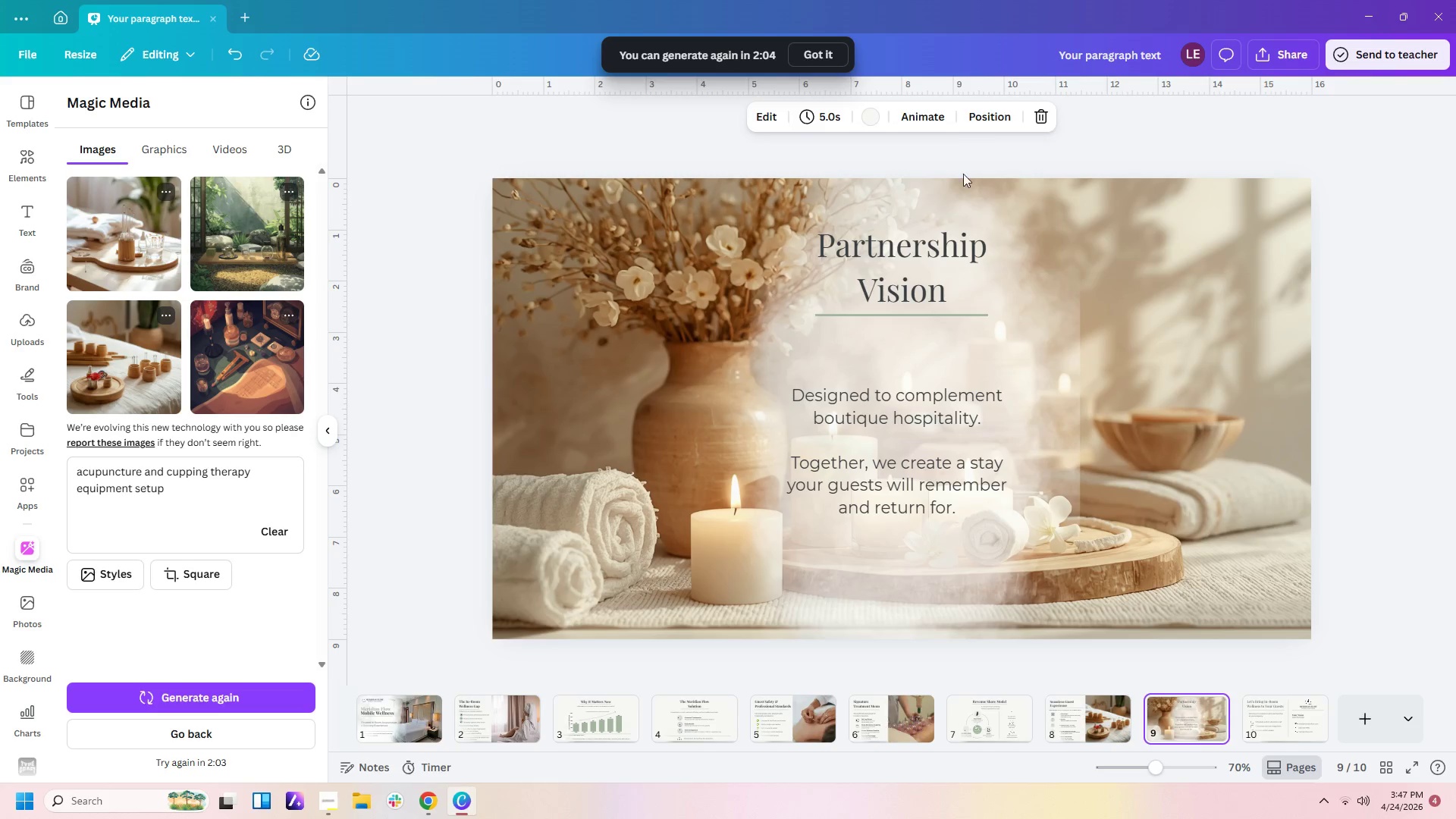 
left_click([934, 261])
 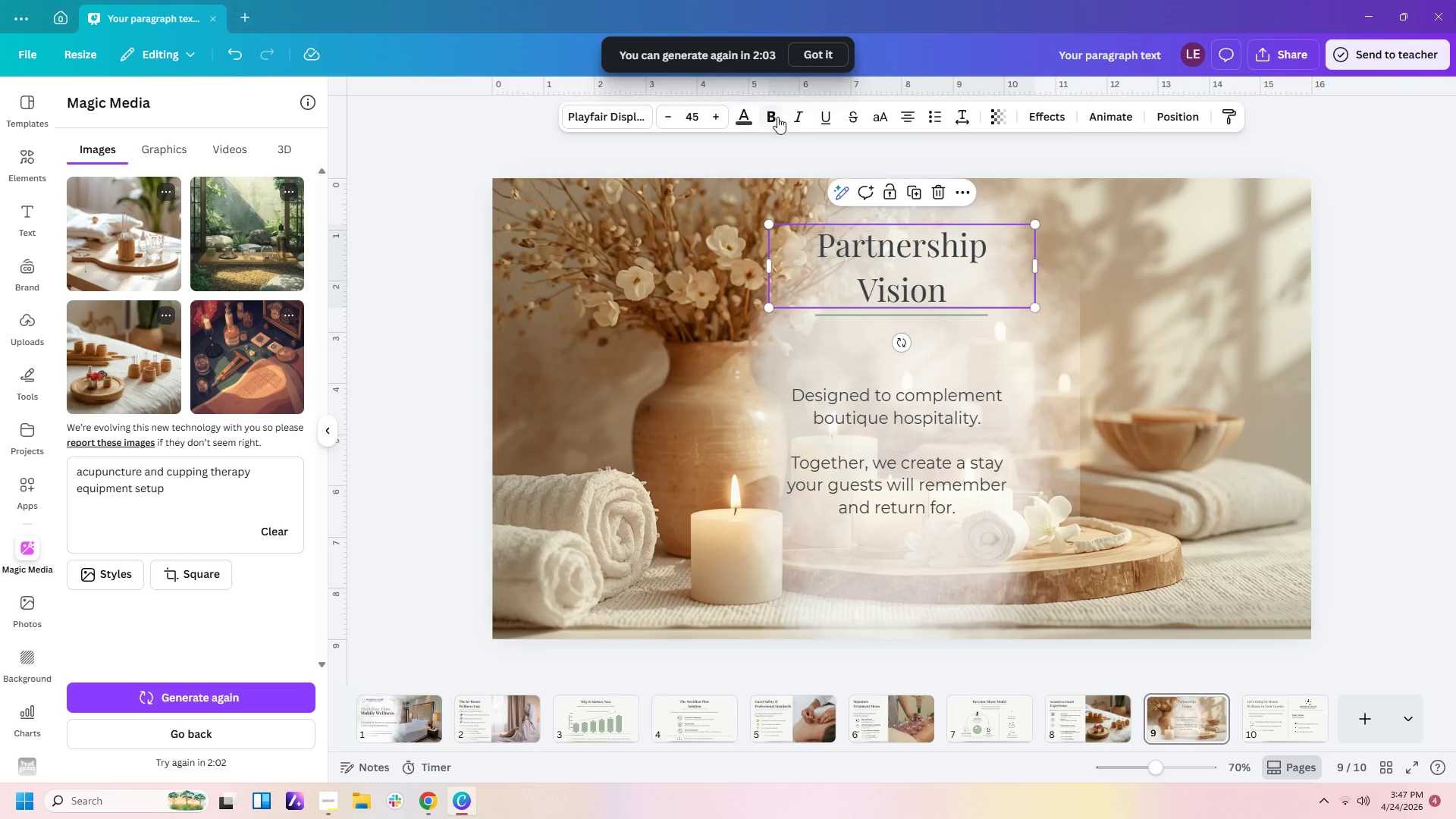 
left_click([777, 119])
 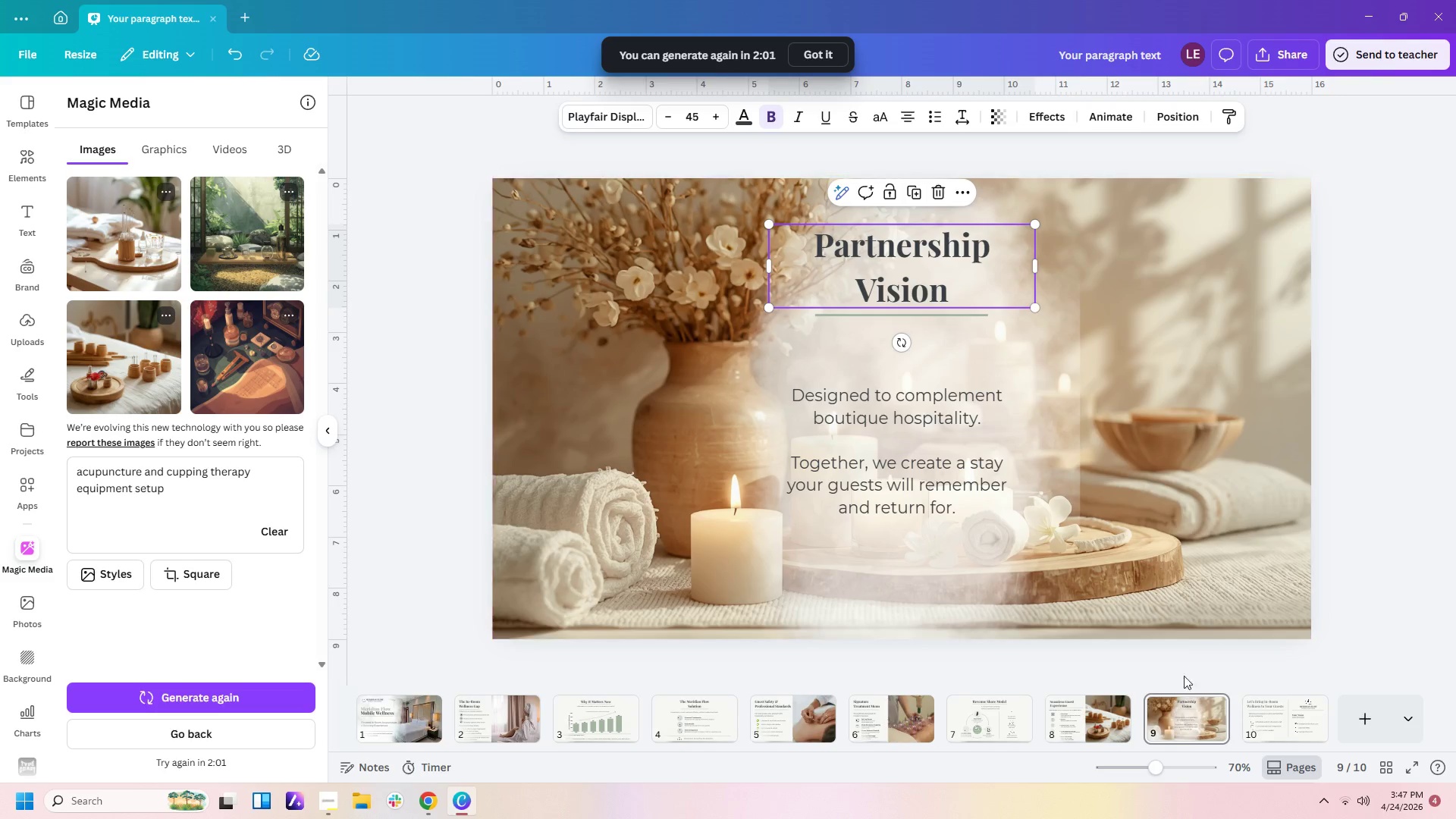 
left_click([1264, 720])
 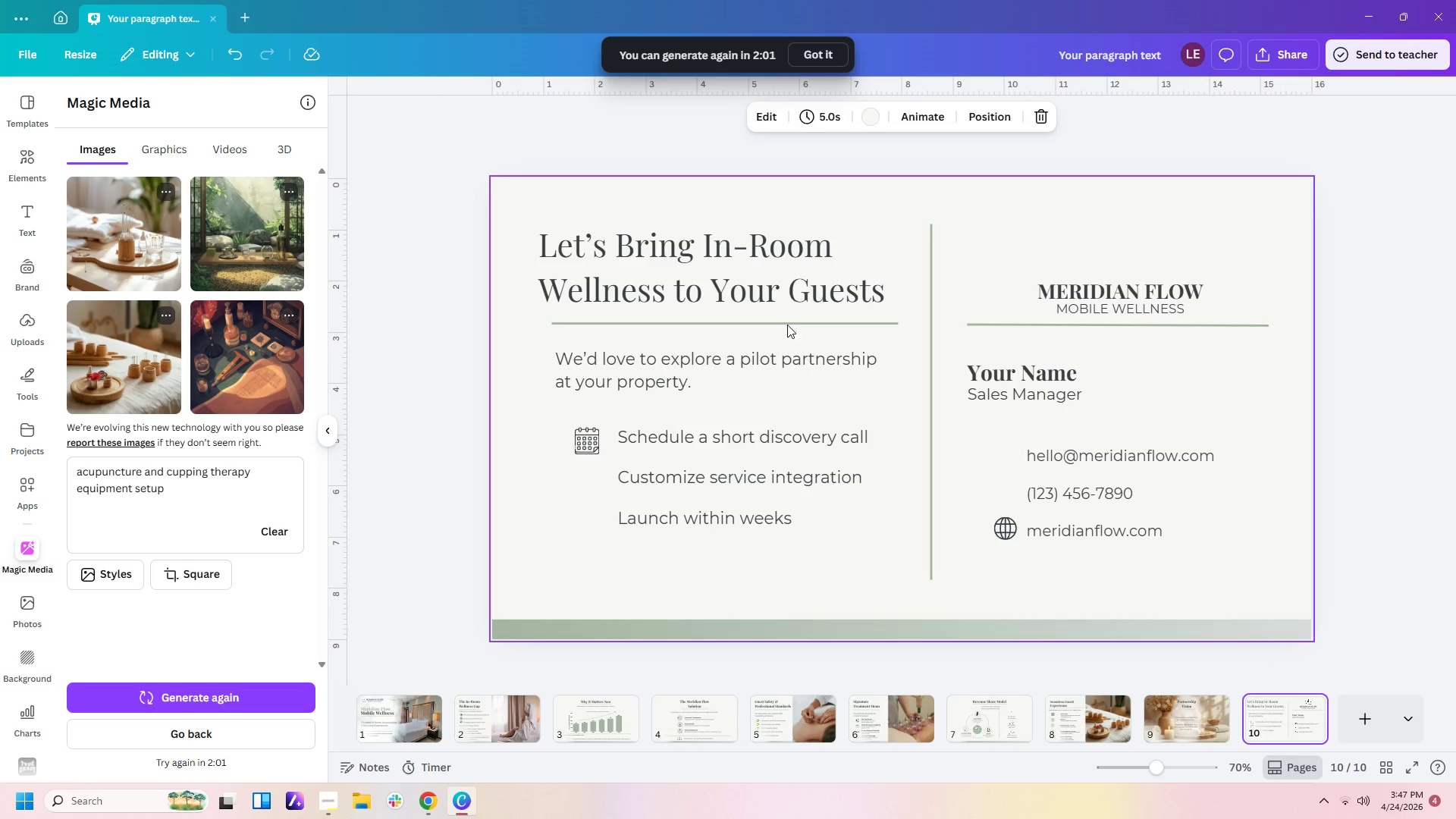 
left_click([789, 287])